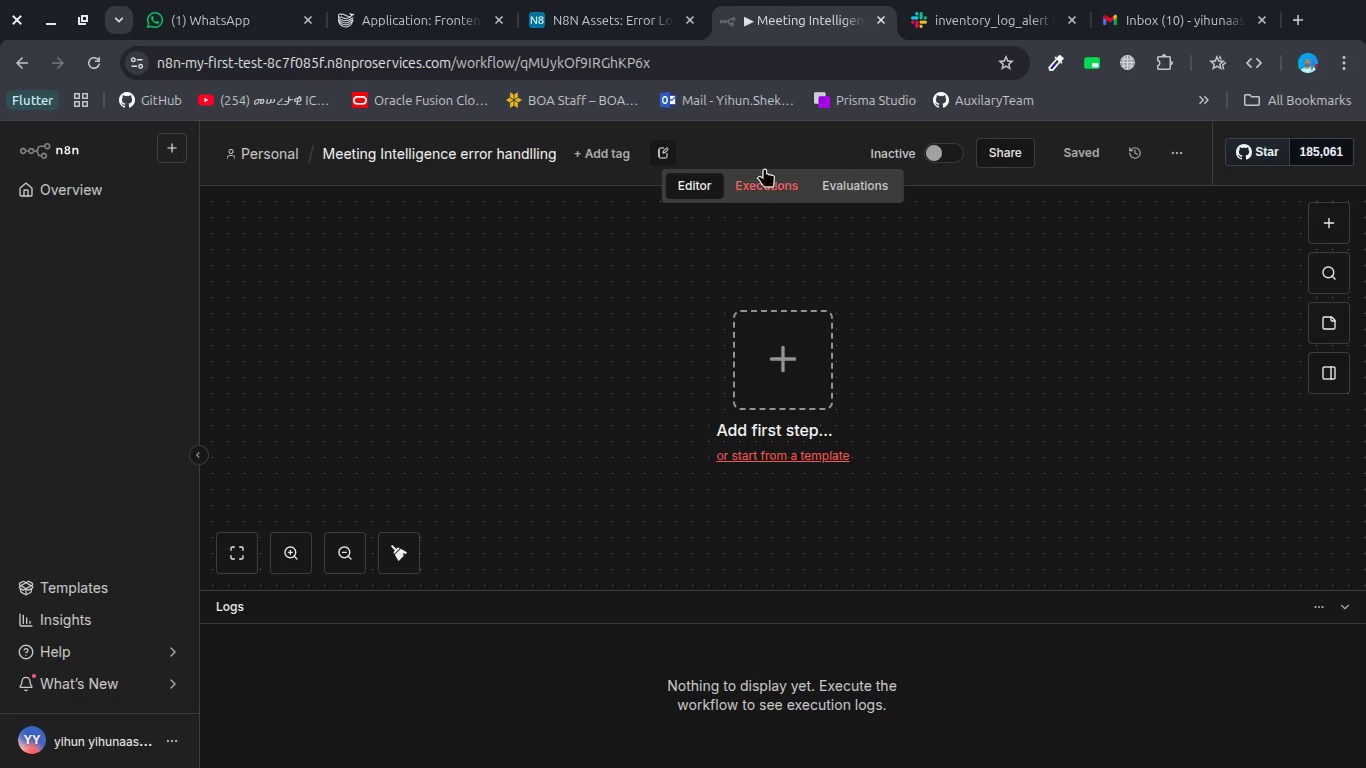 
left_click([1187, 142])
 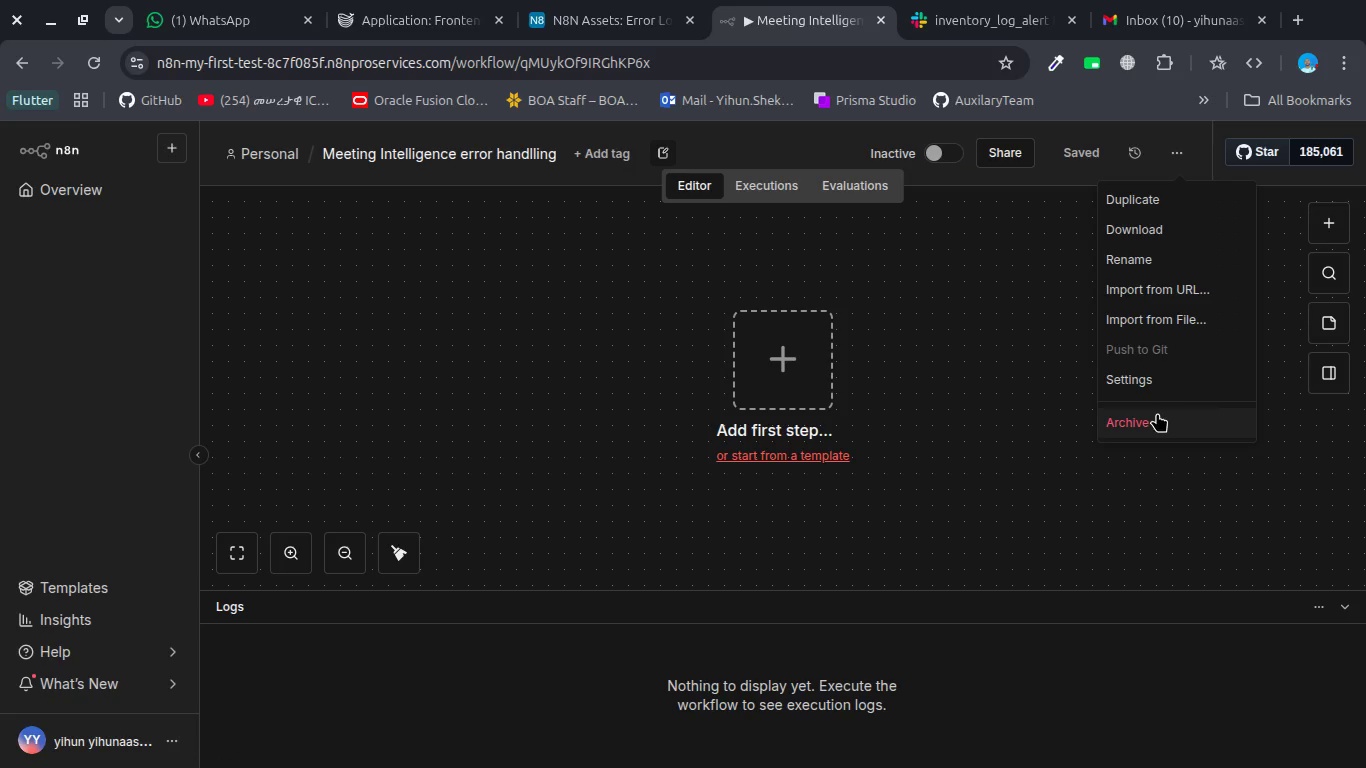 
left_click([1157, 413])
 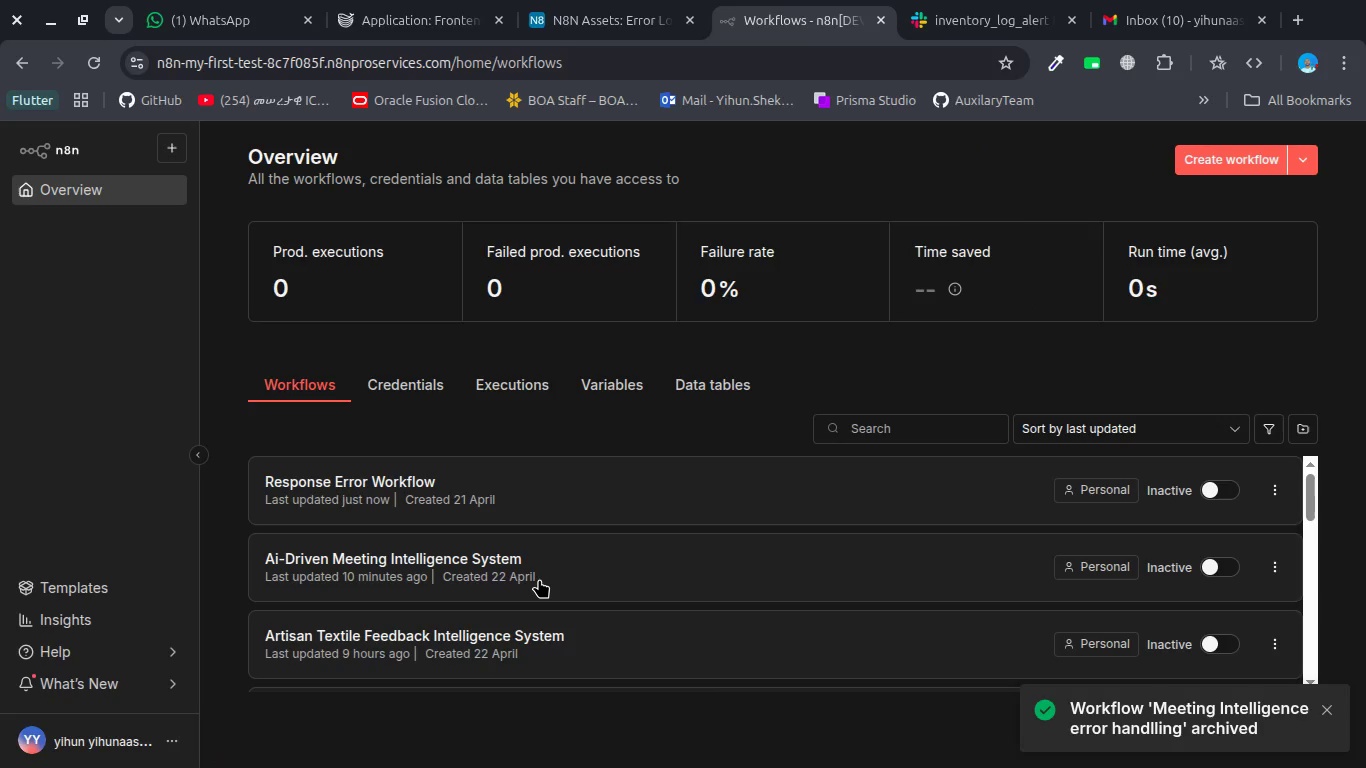 
double_click([590, 569])
 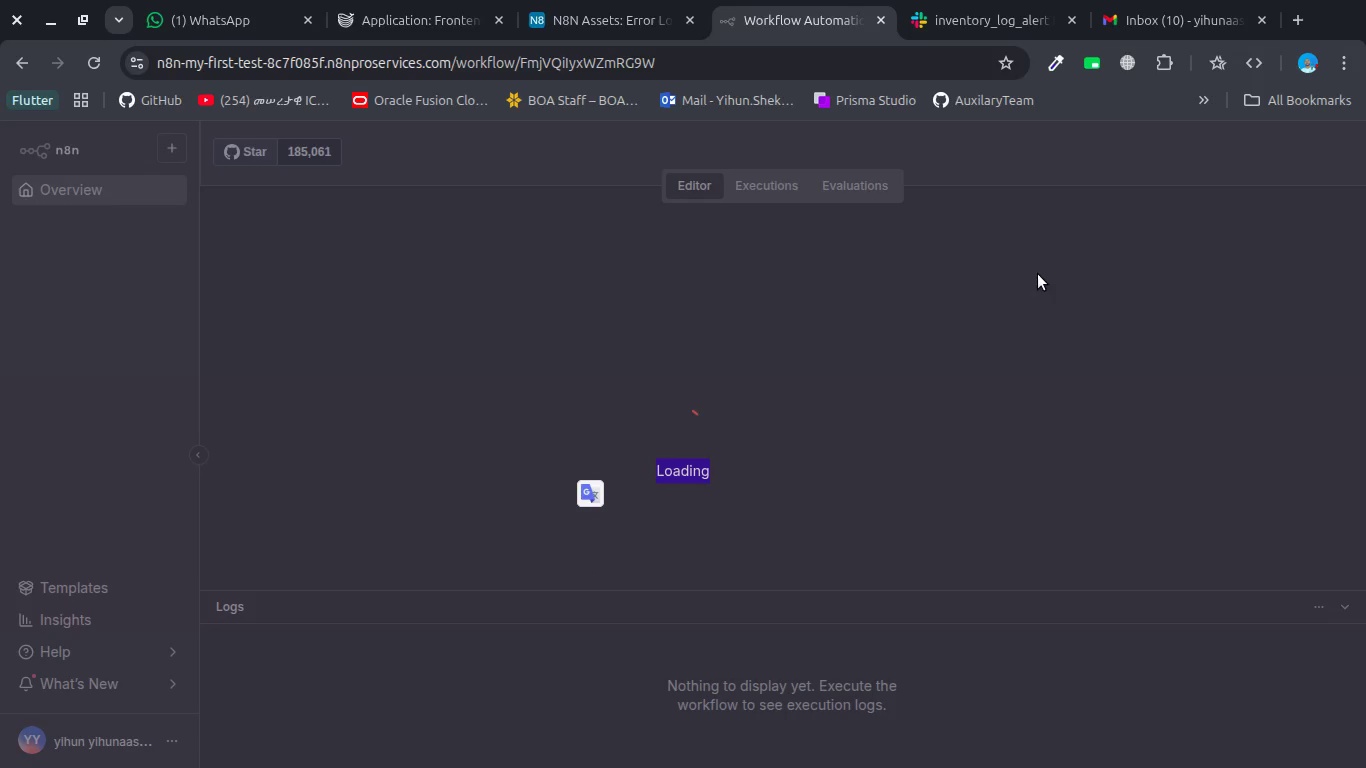 
left_click([933, 323])
 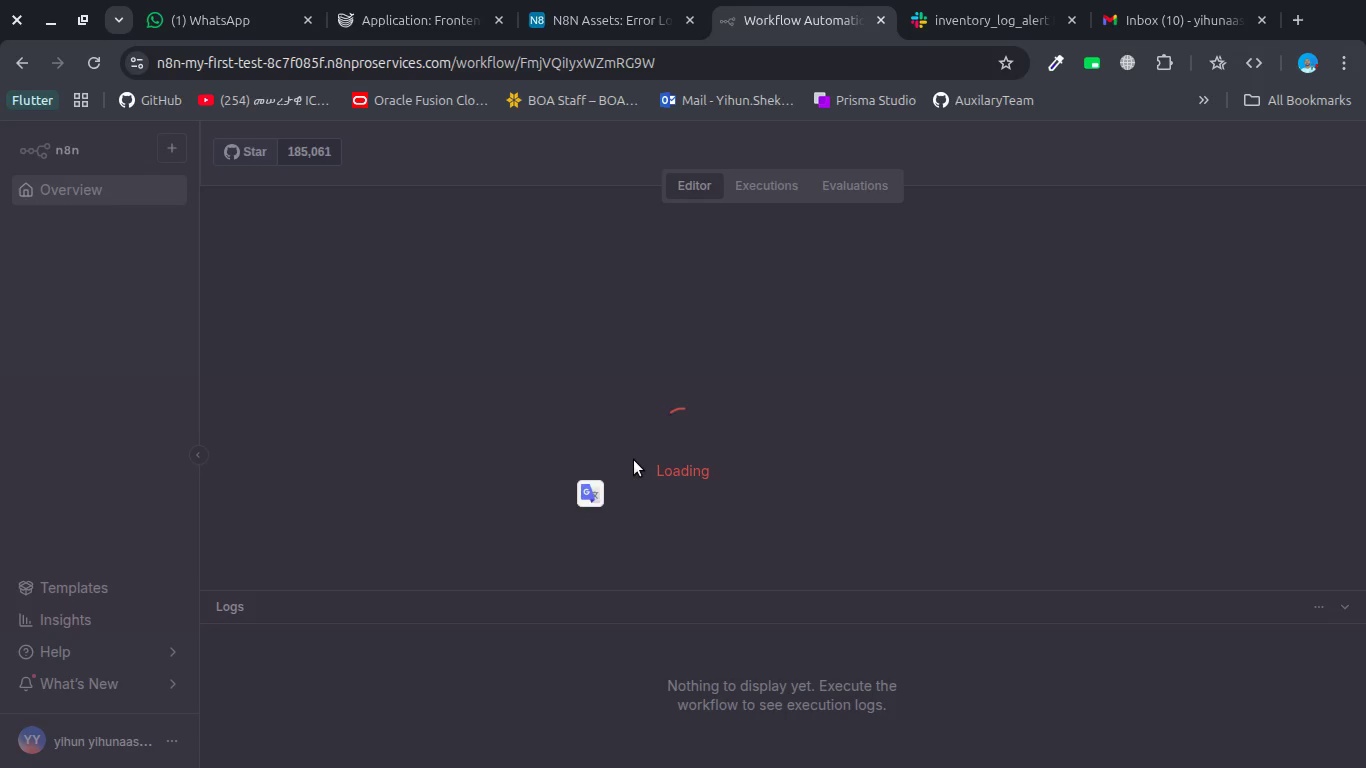 
left_click([634, 460])
 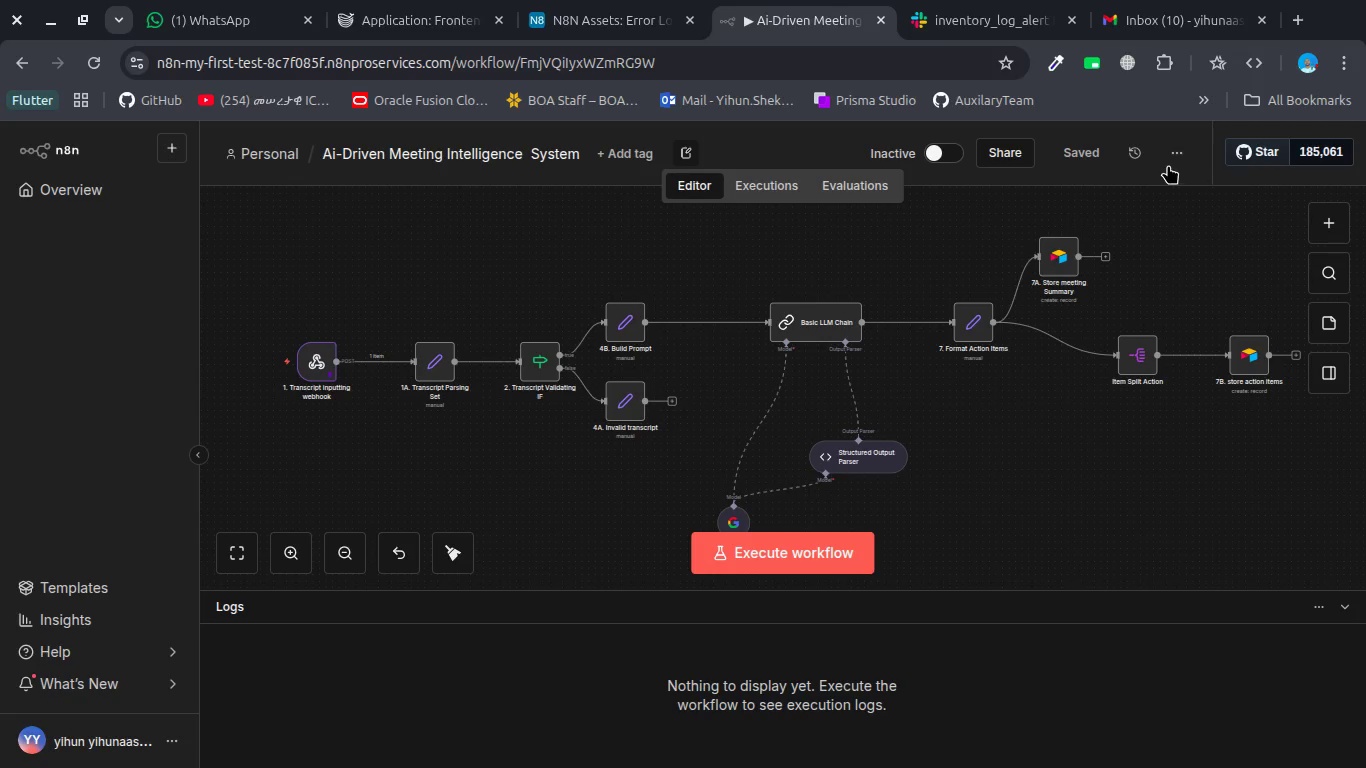 
wait(6.36)
 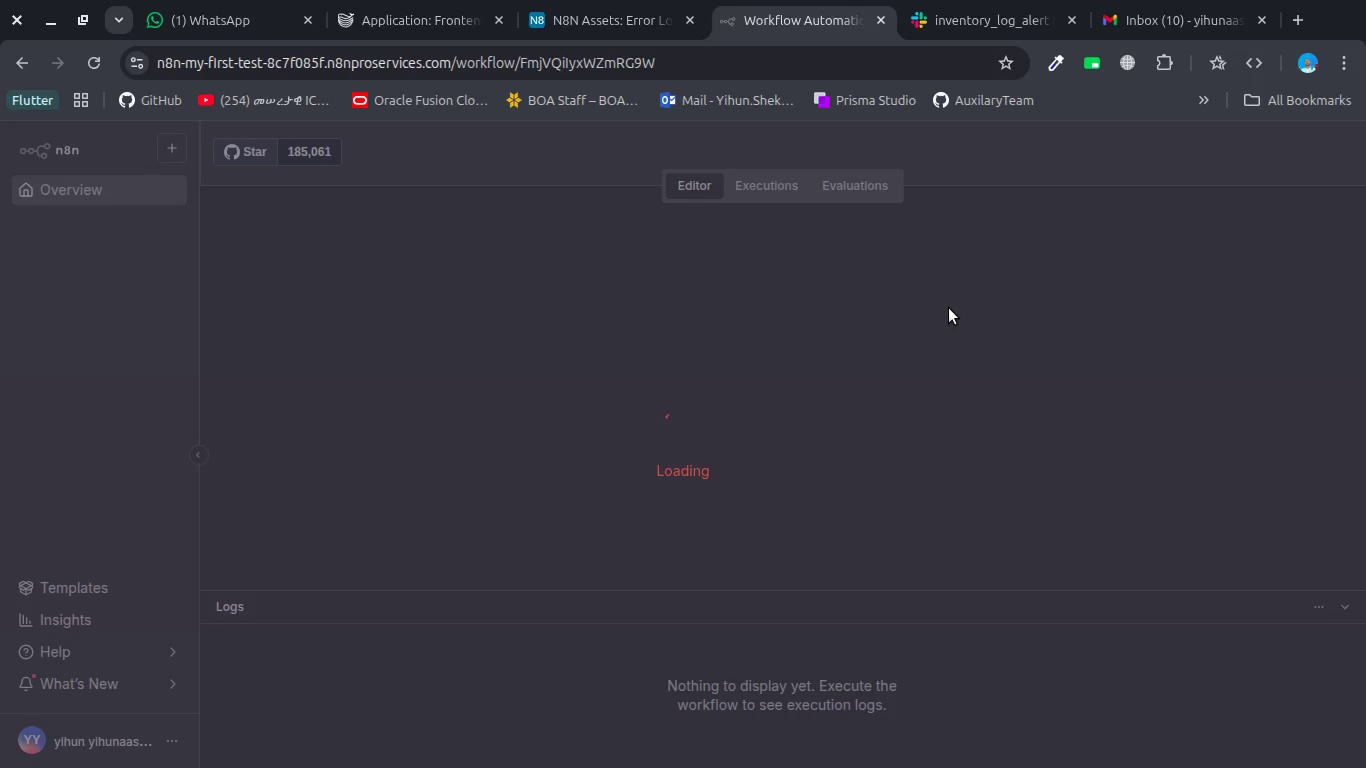 
left_click([1170, 156])
 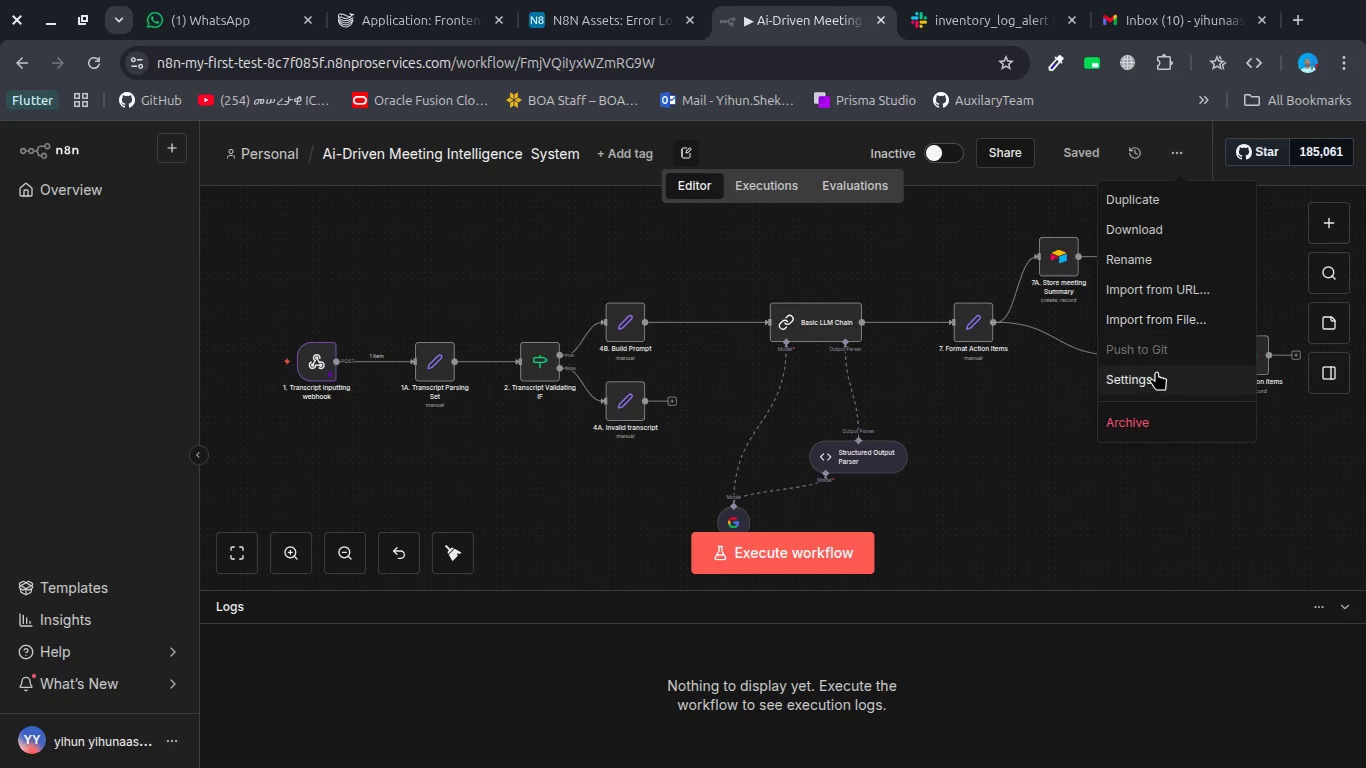 
left_click([1155, 384])
 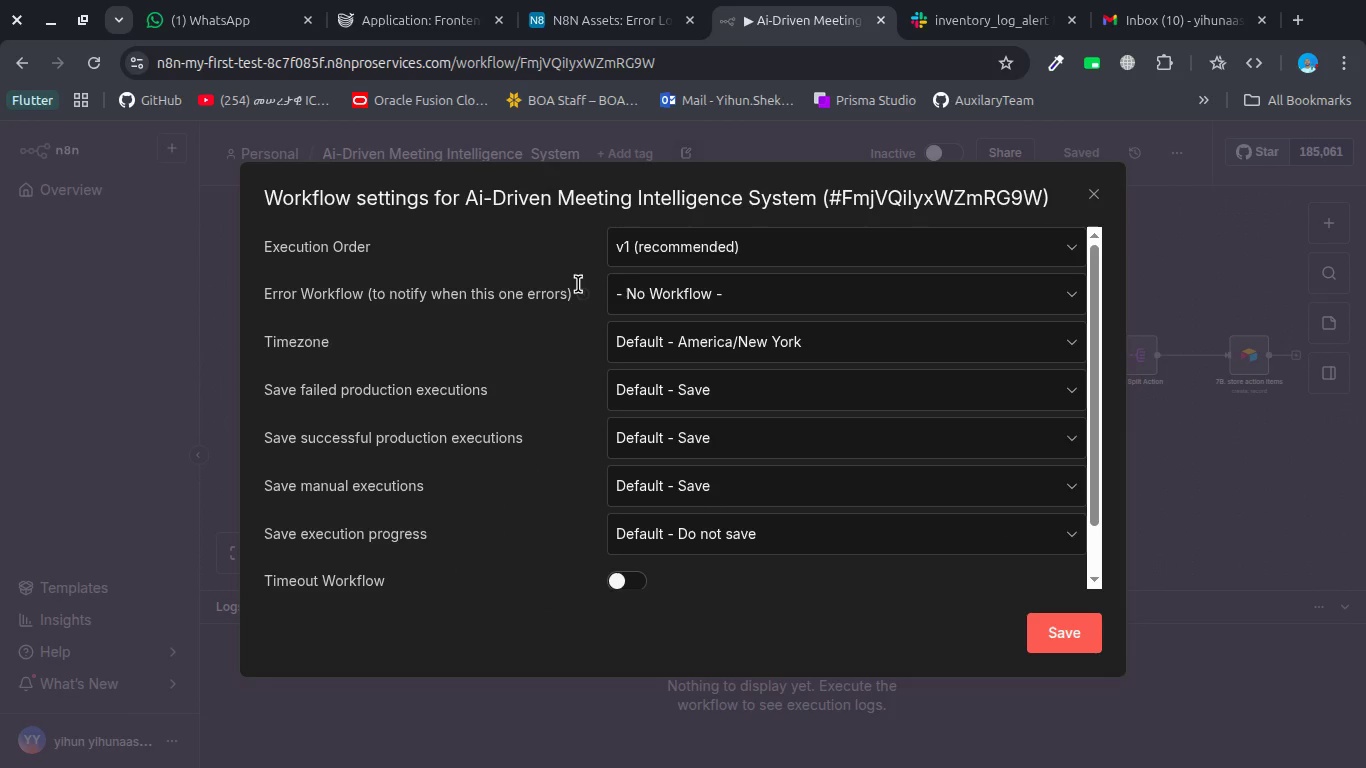 
left_click([680, 298])
 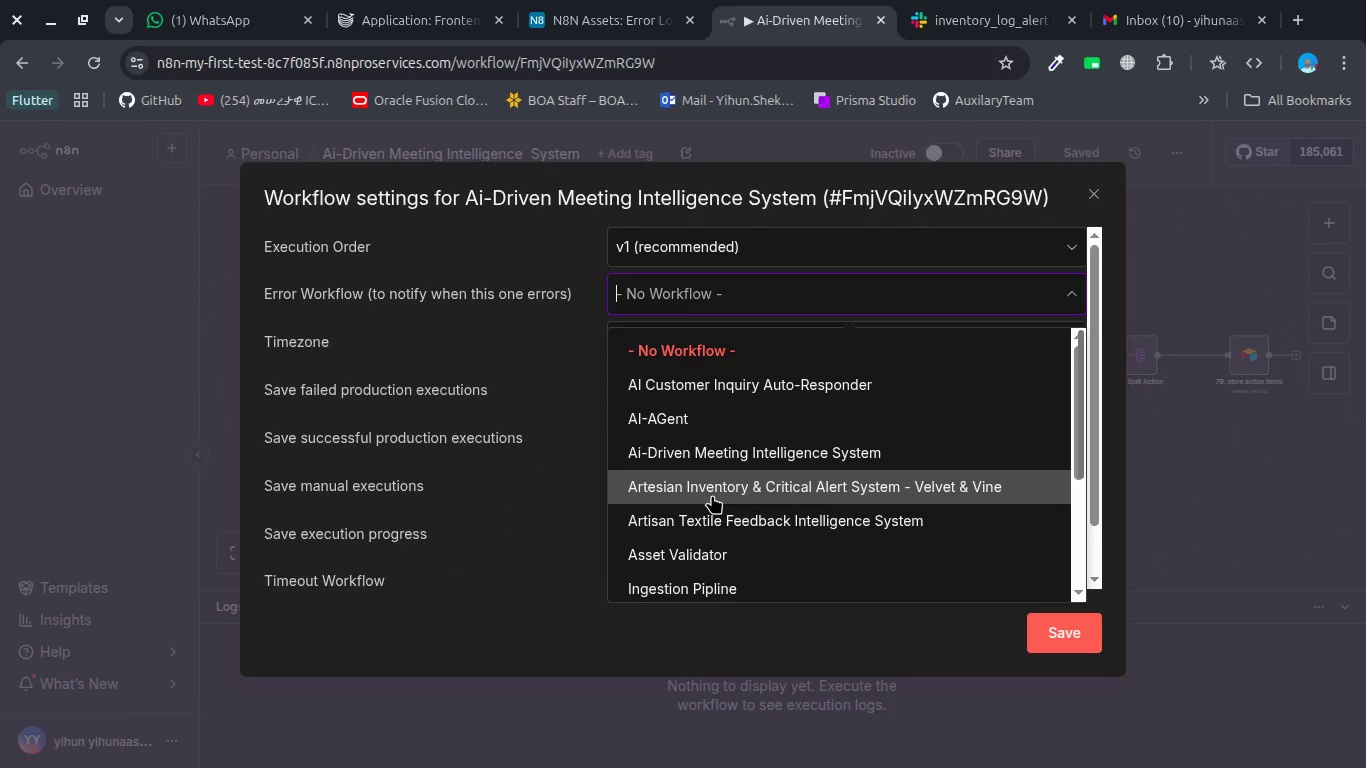 
scroll: coordinate [712, 495], scroll_direction: down, amount: 3.0
 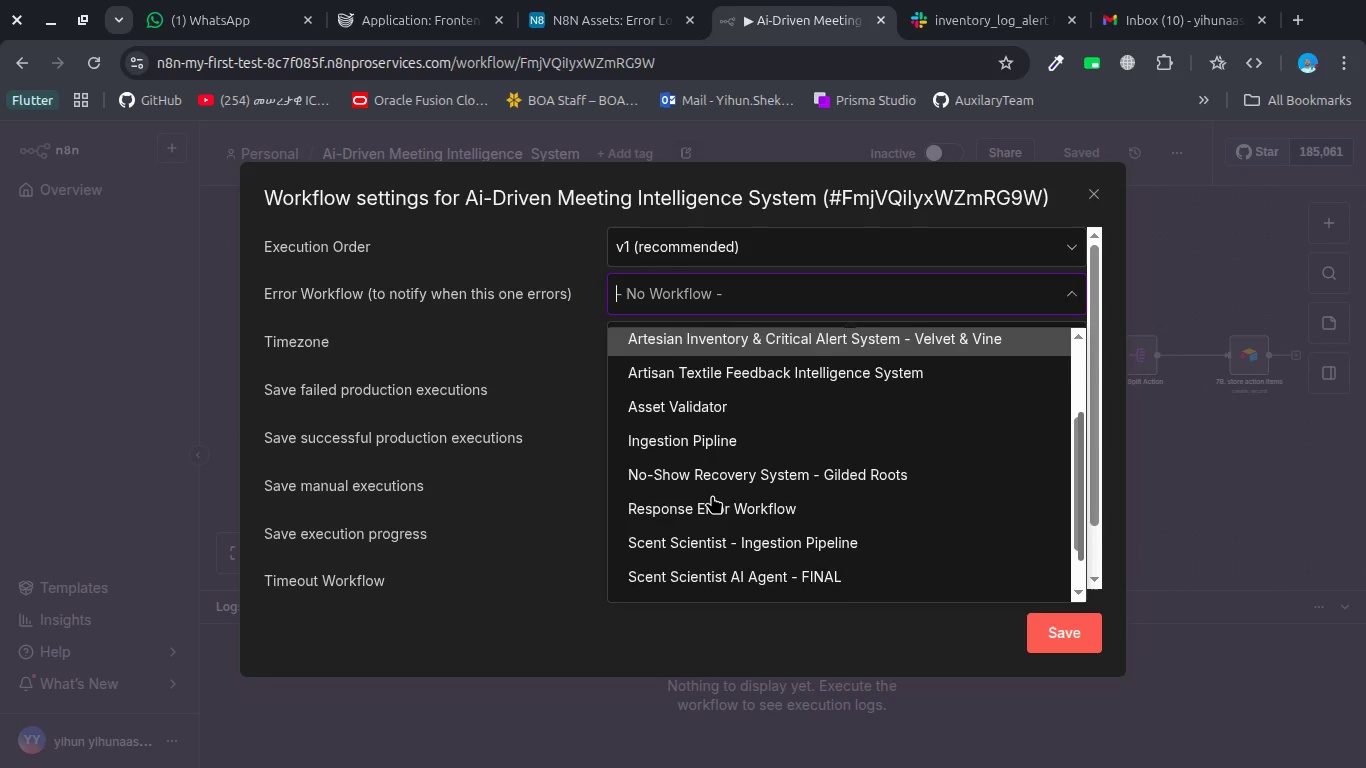 
scroll: coordinate [712, 495], scroll_direction: up, amount: 1.0
 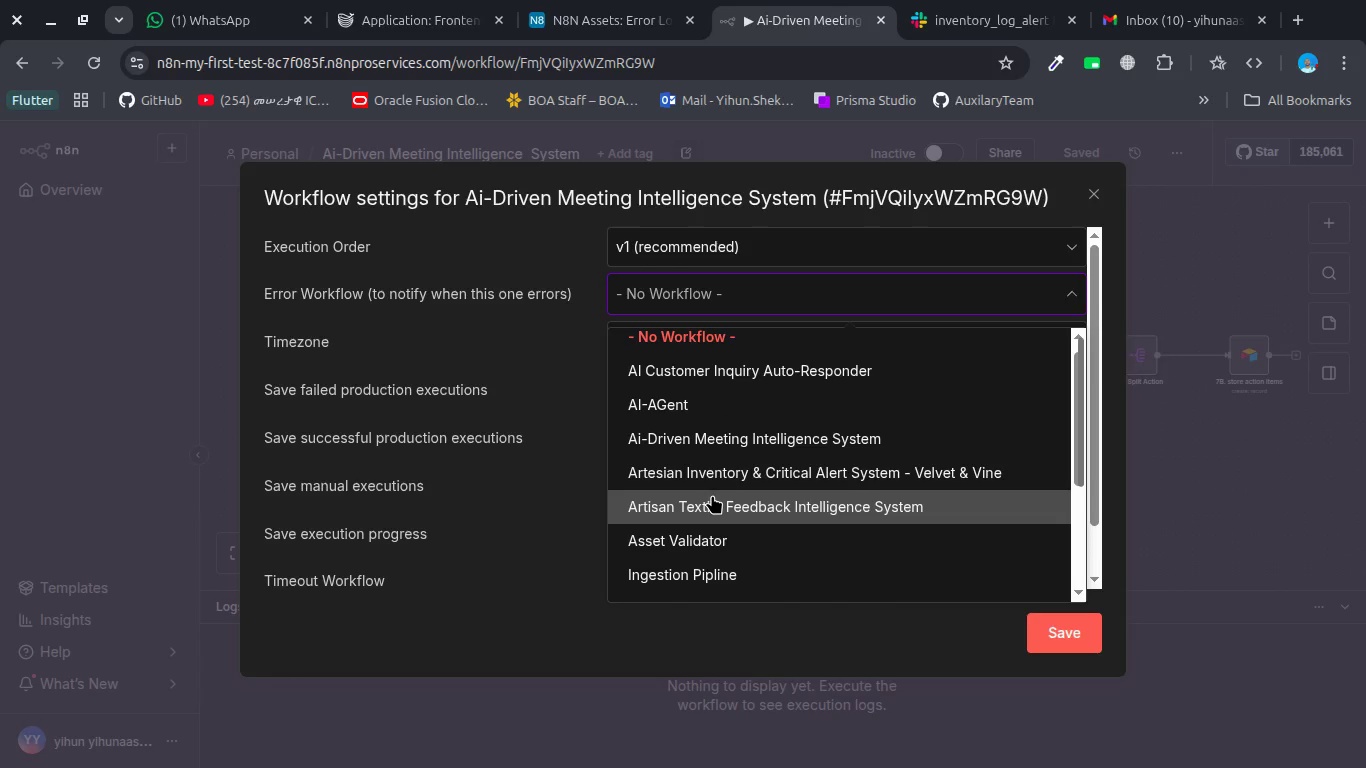 
type(er)
key(Backspace)
key(Backspace)
 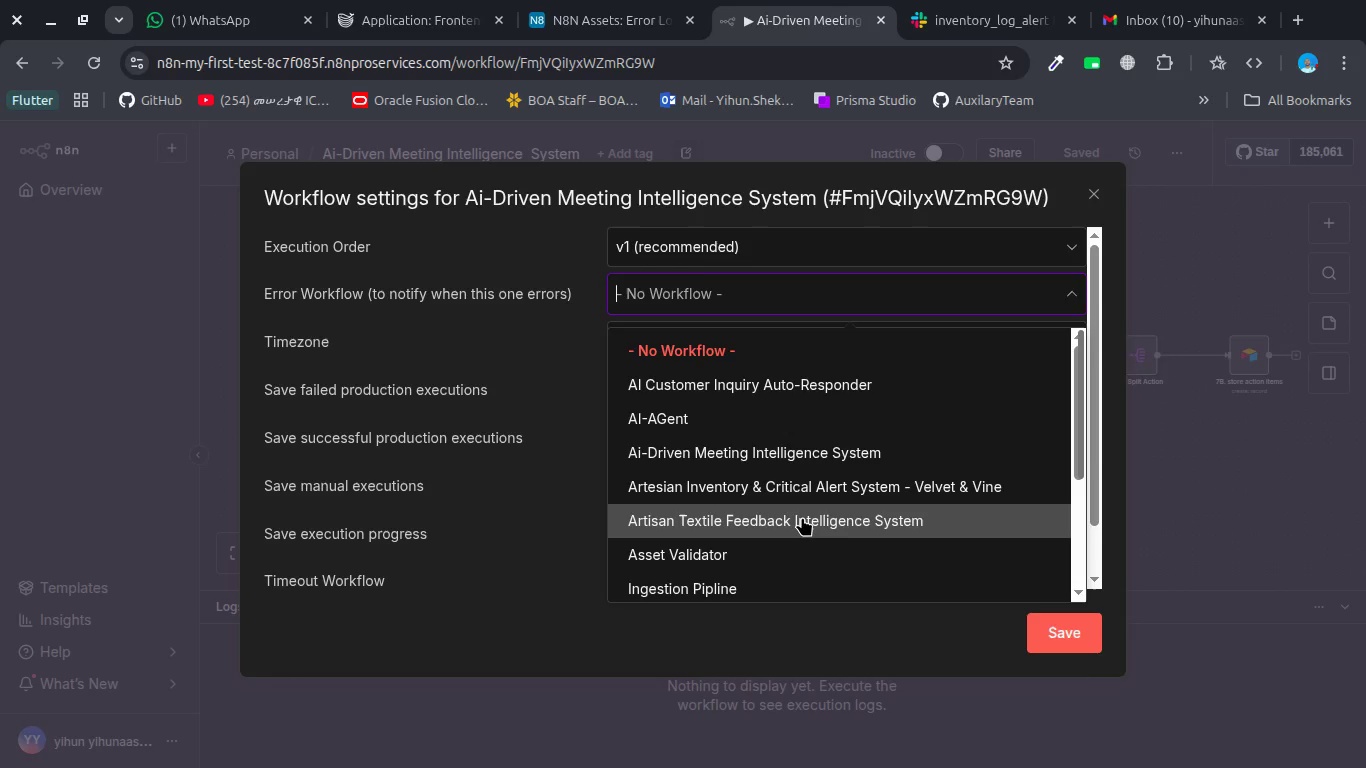 
type(er)
 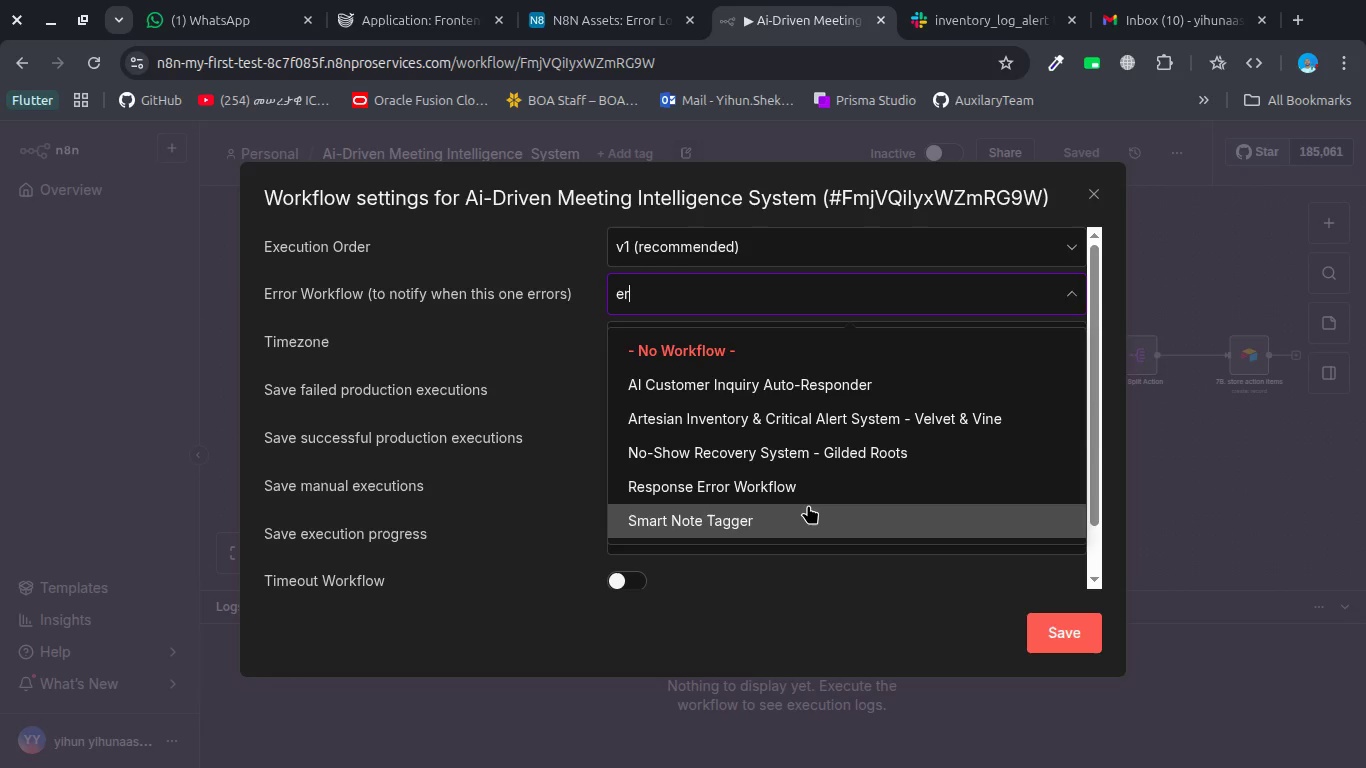 
left_click([811, 483])
 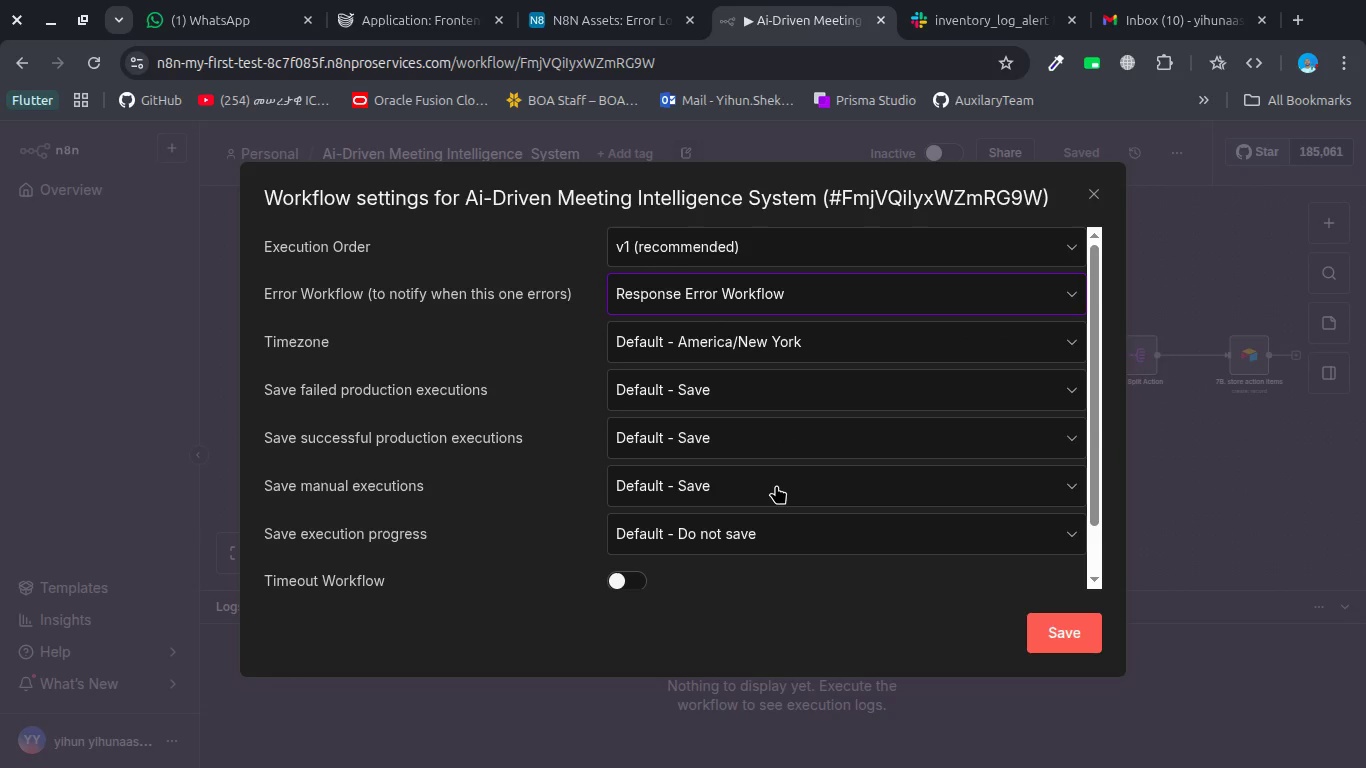 
left_click([776, 485])
 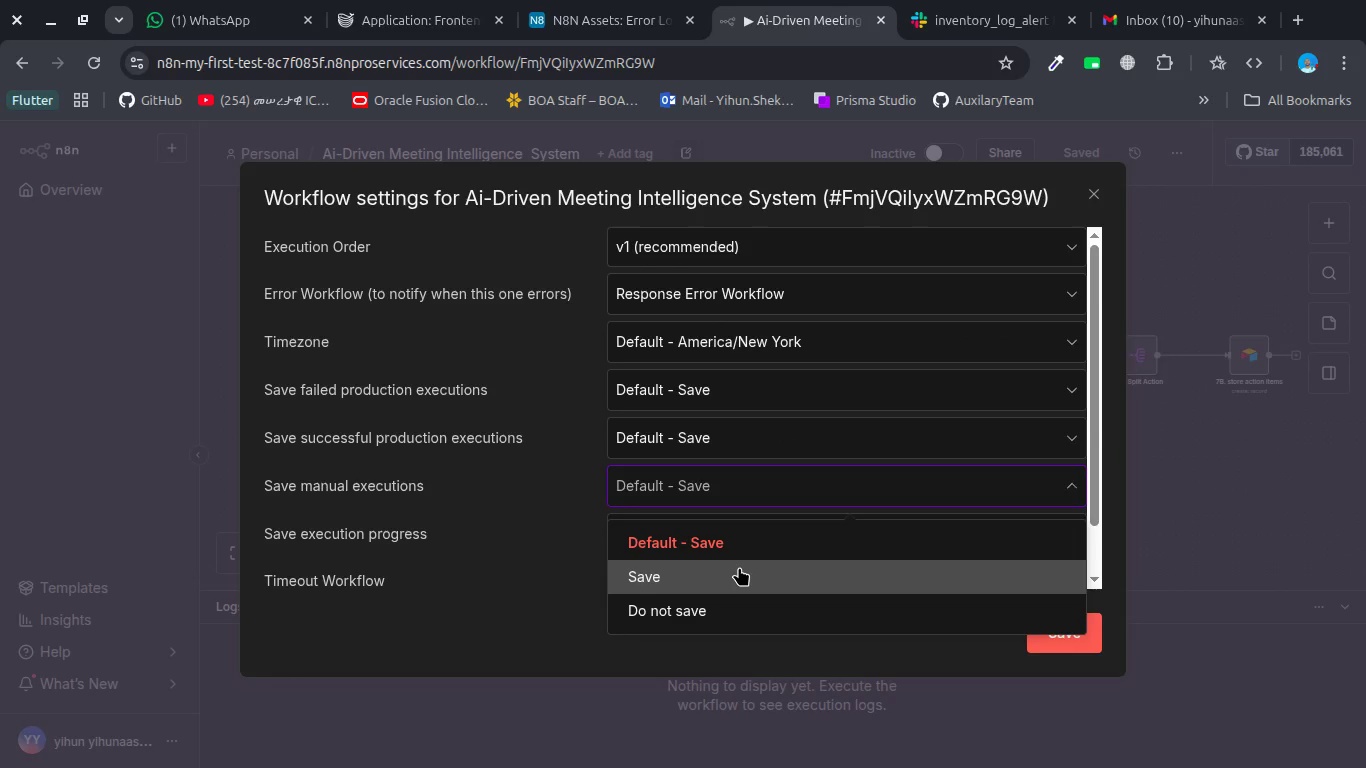 
left_click([739, 567])
 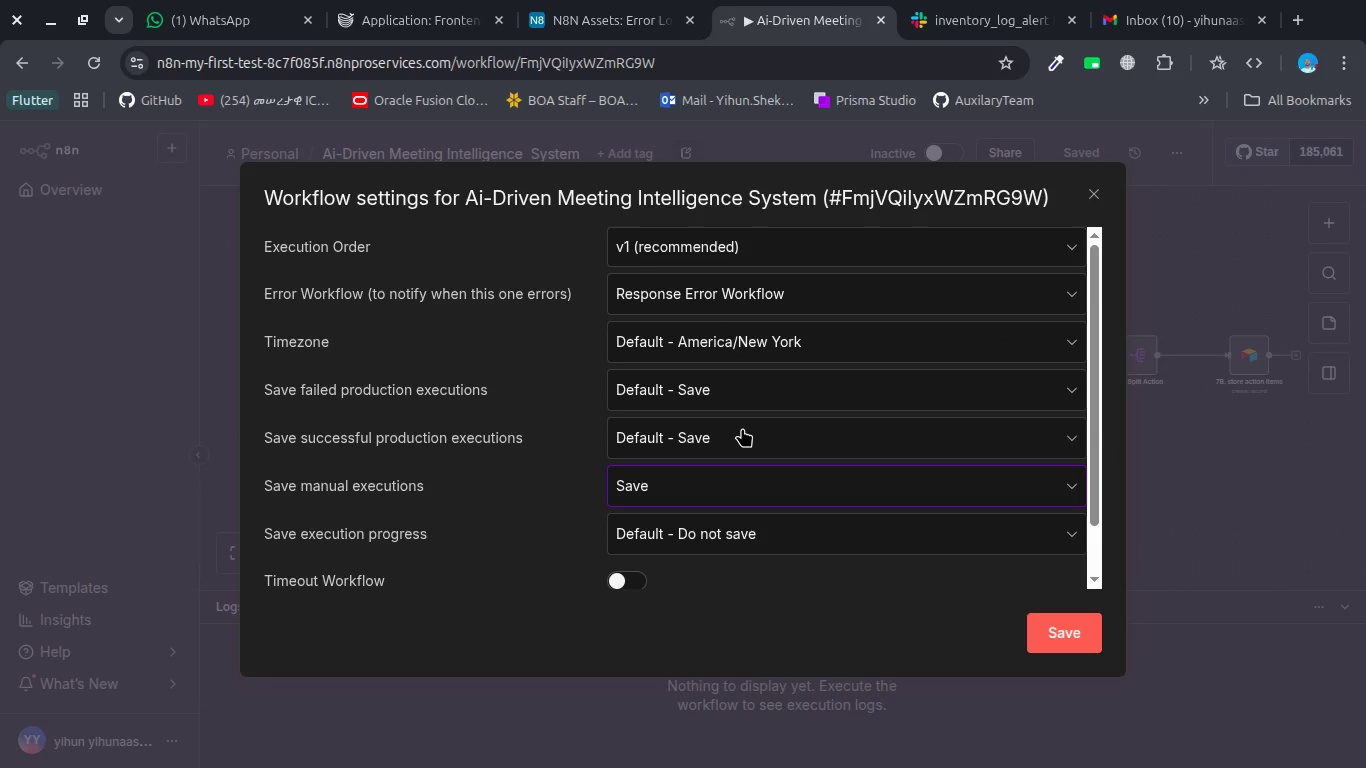 
left_click([742, 428])
 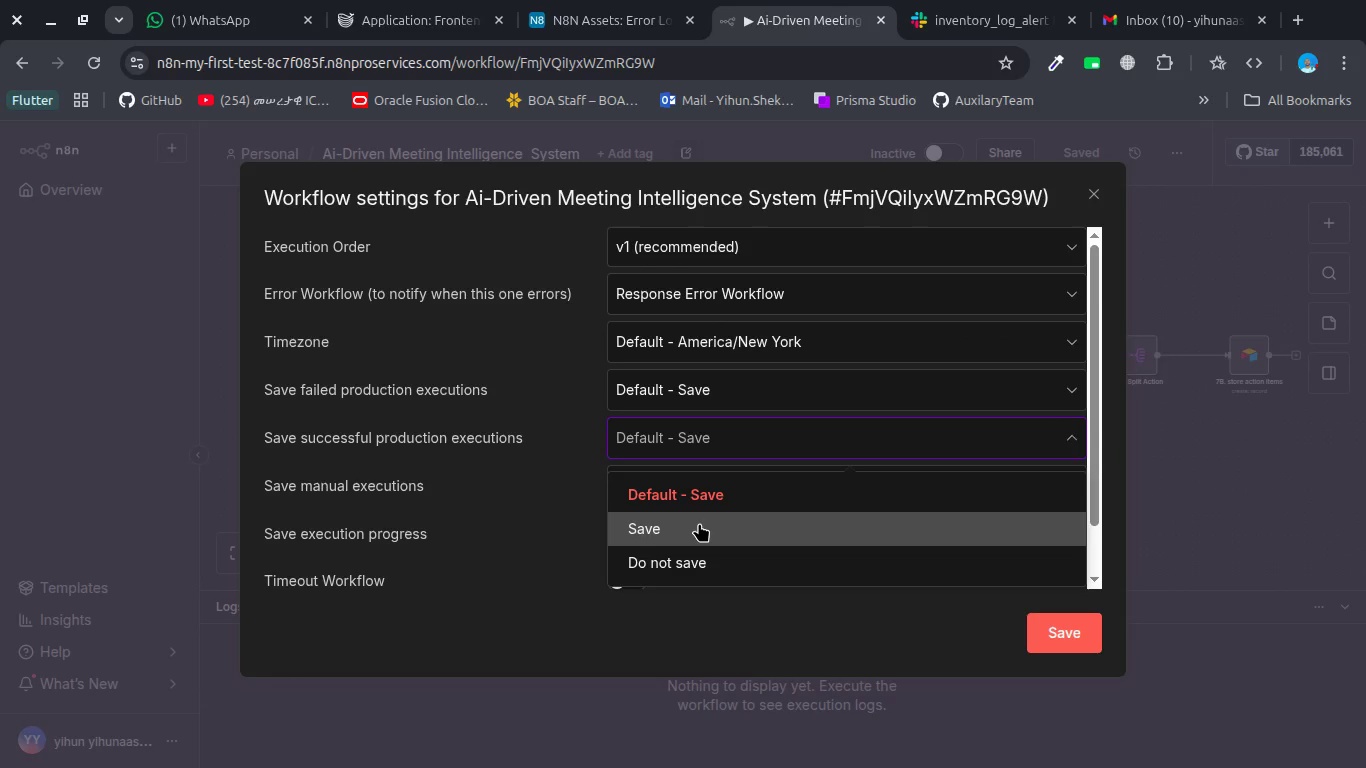 
left_click([699, 523])
 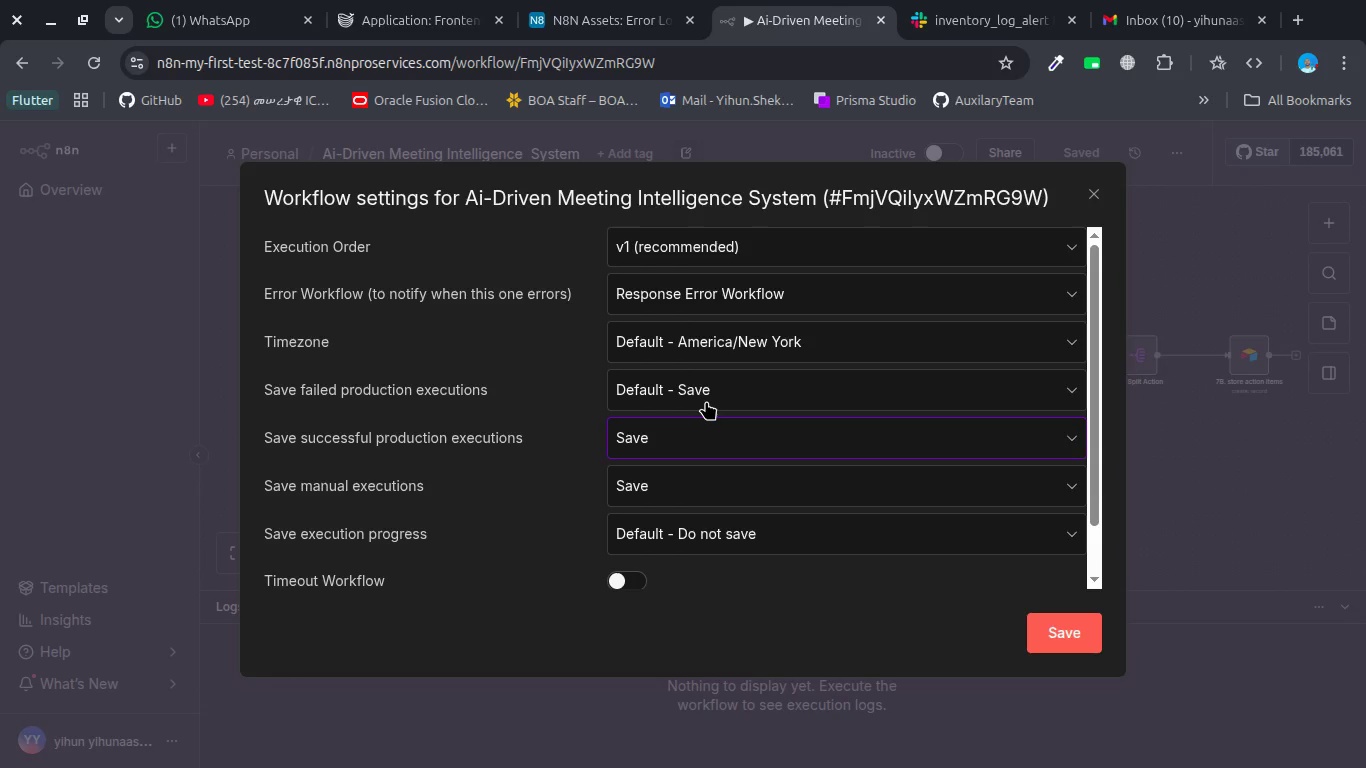 
wait(5.03)
 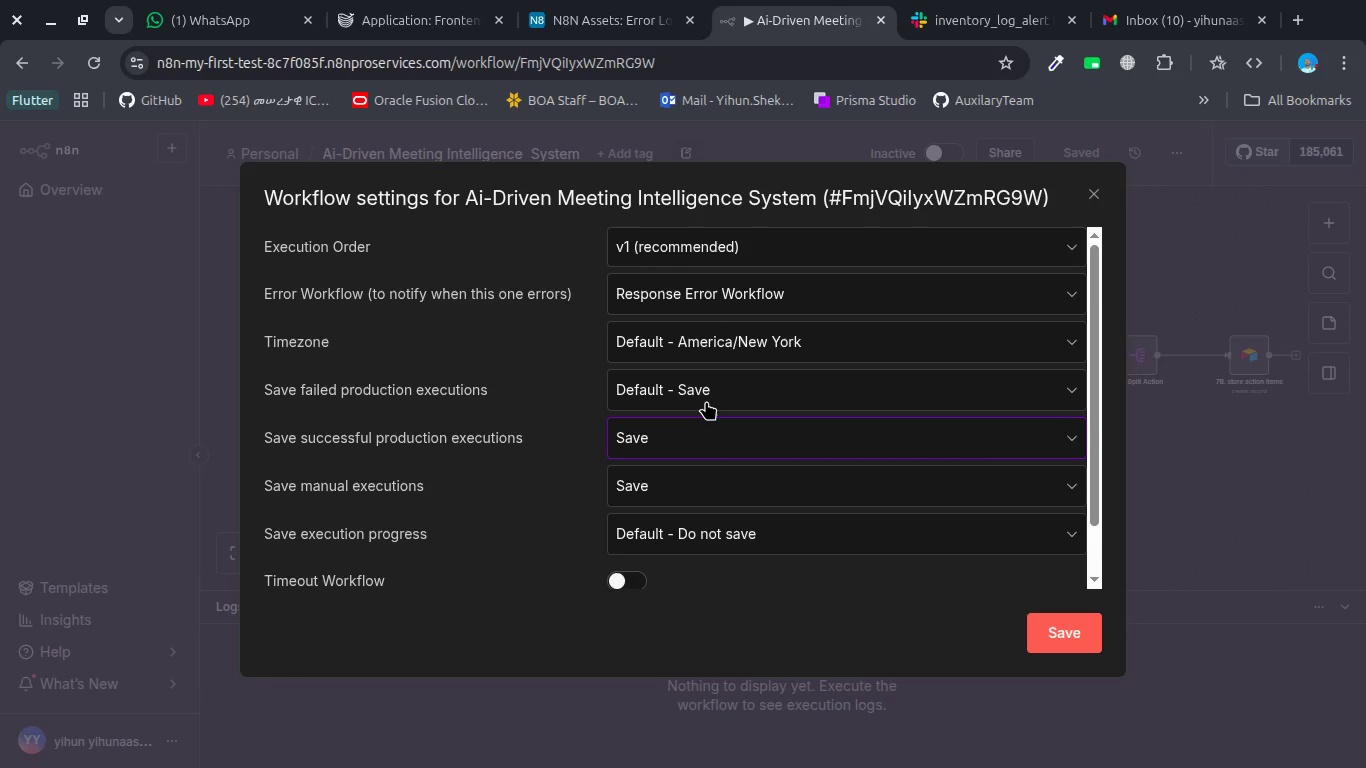 
left_click([706, 401])
 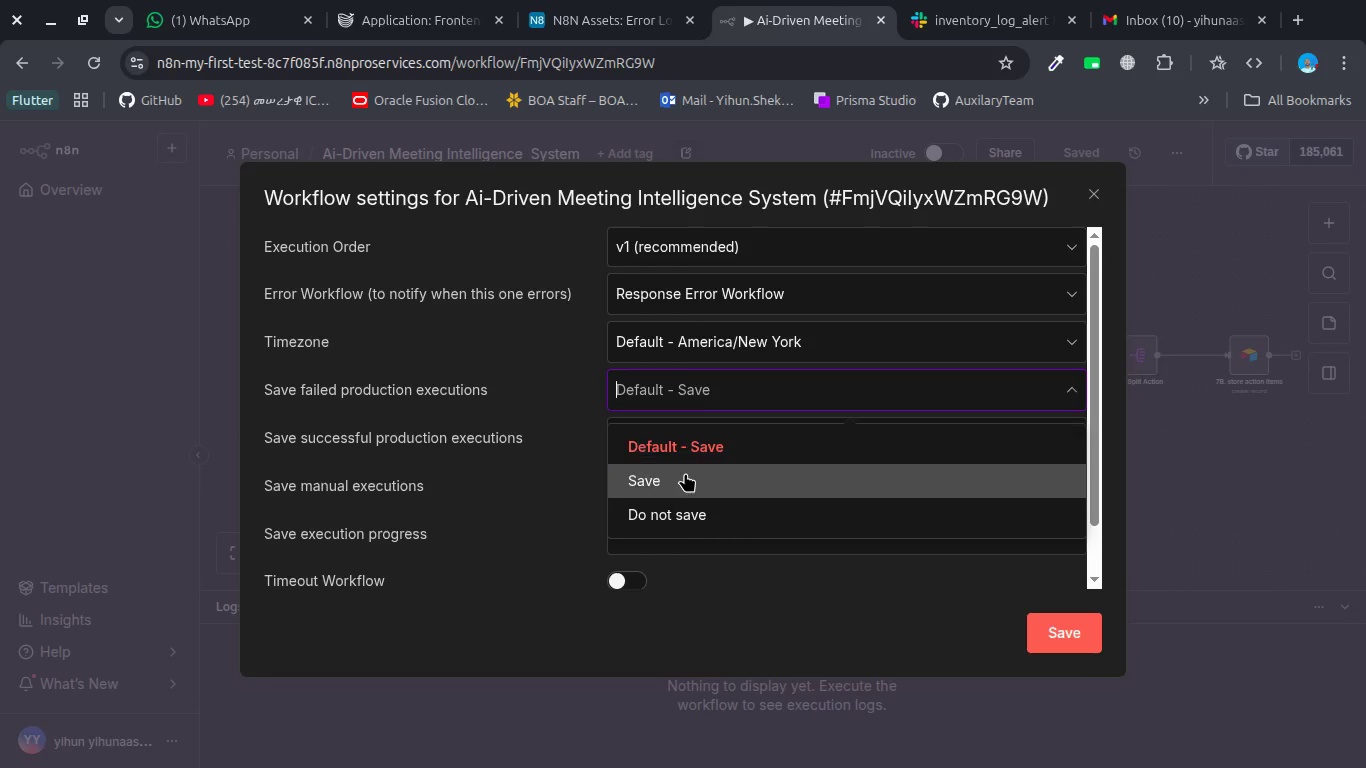 
left_click([684, 474])
 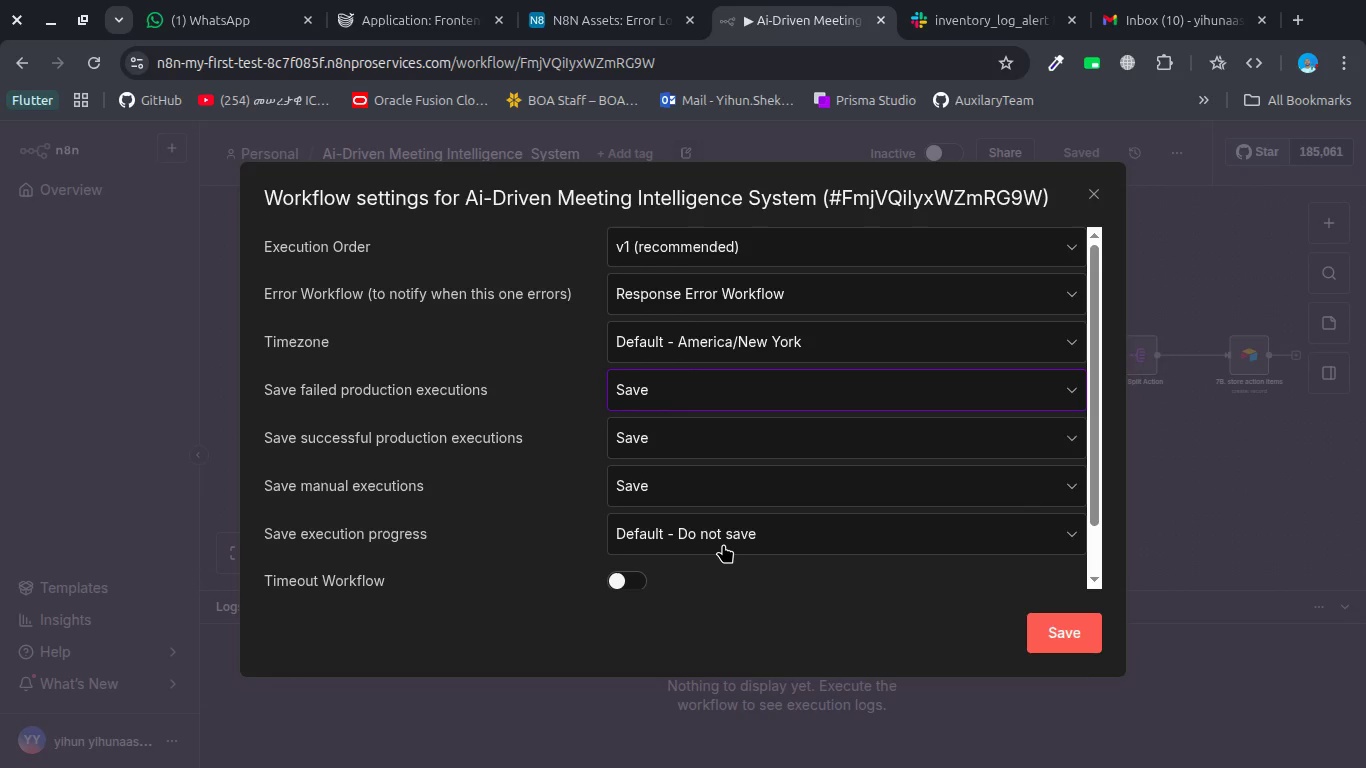 
left_click([723, 544])
 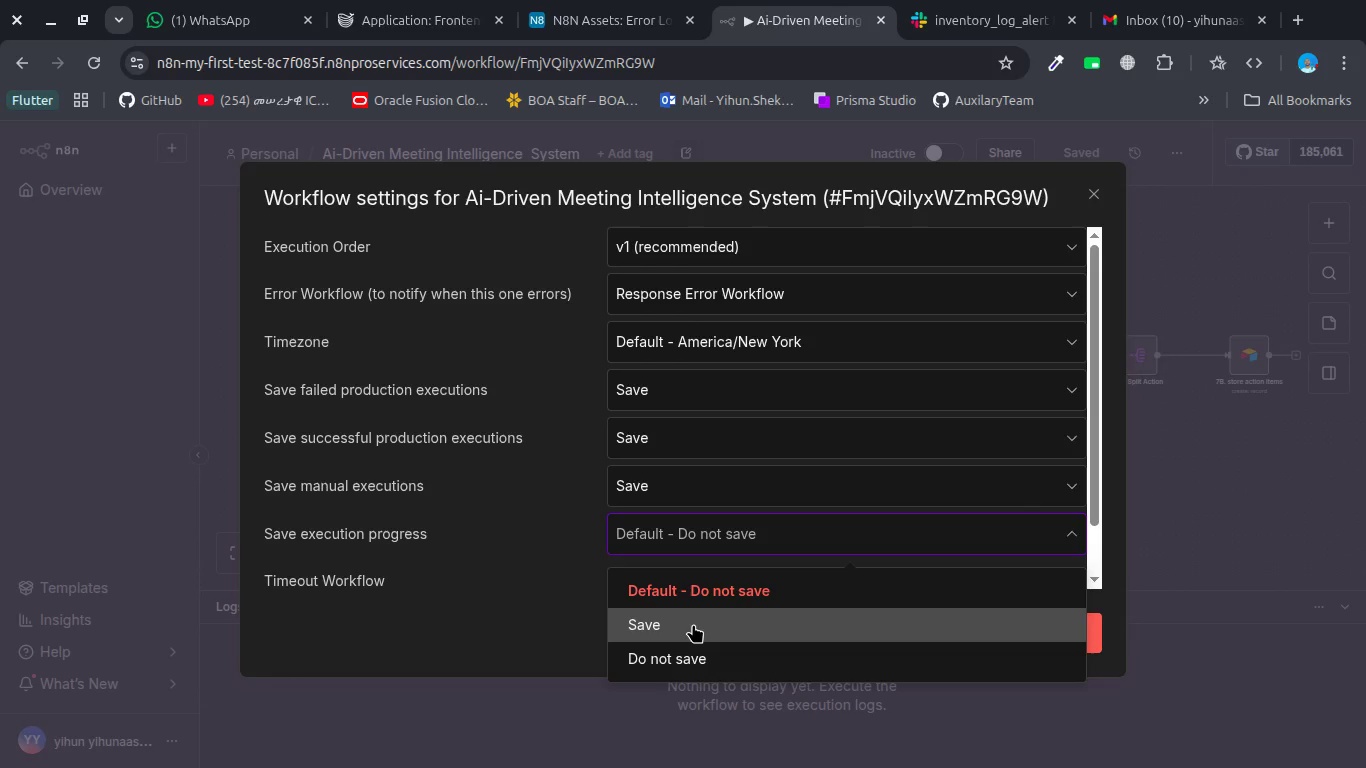 
left_click([693, 624])
 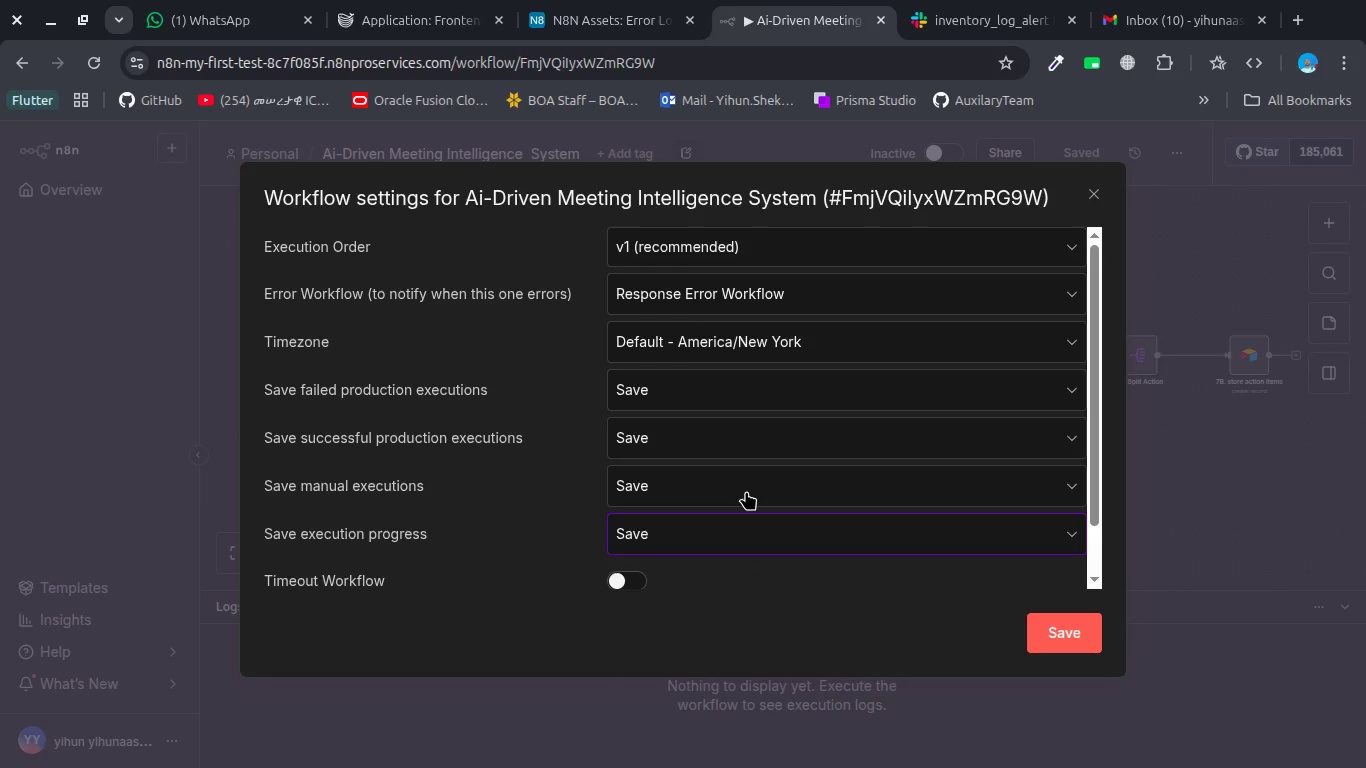 
scroll: coordinate [746, 491], scroll_direction: down, amount: 3.0
 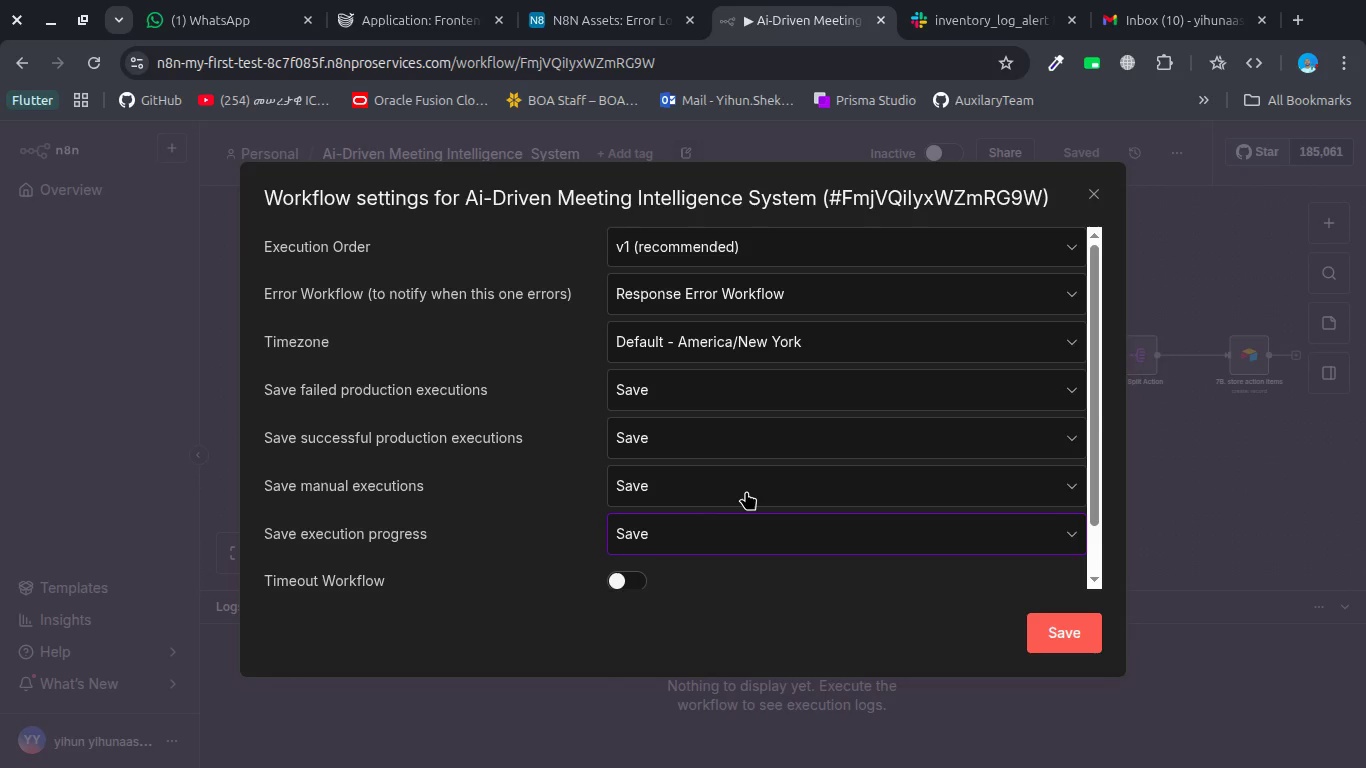 
scroll: coordinate [746, 491], scroll_direction: up, amount: 1.0
 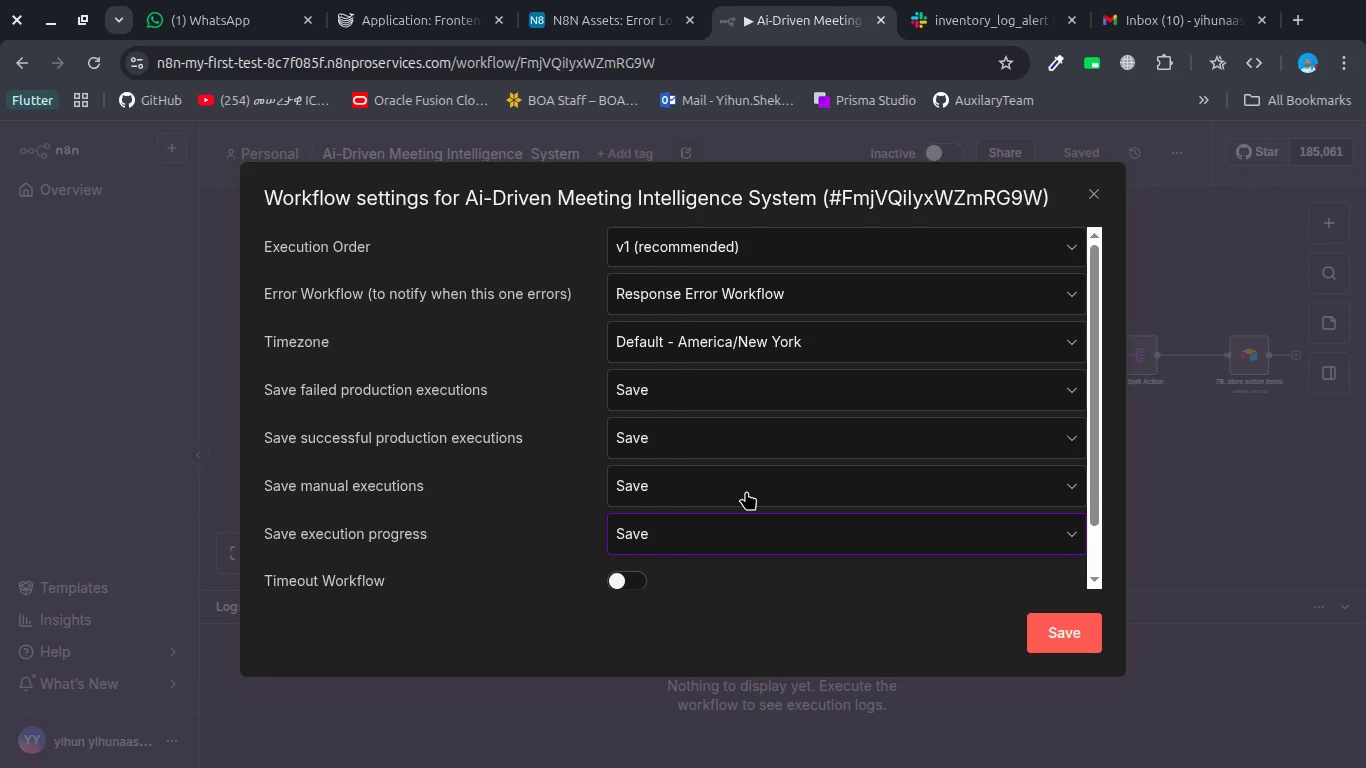 
wait(20.44)
 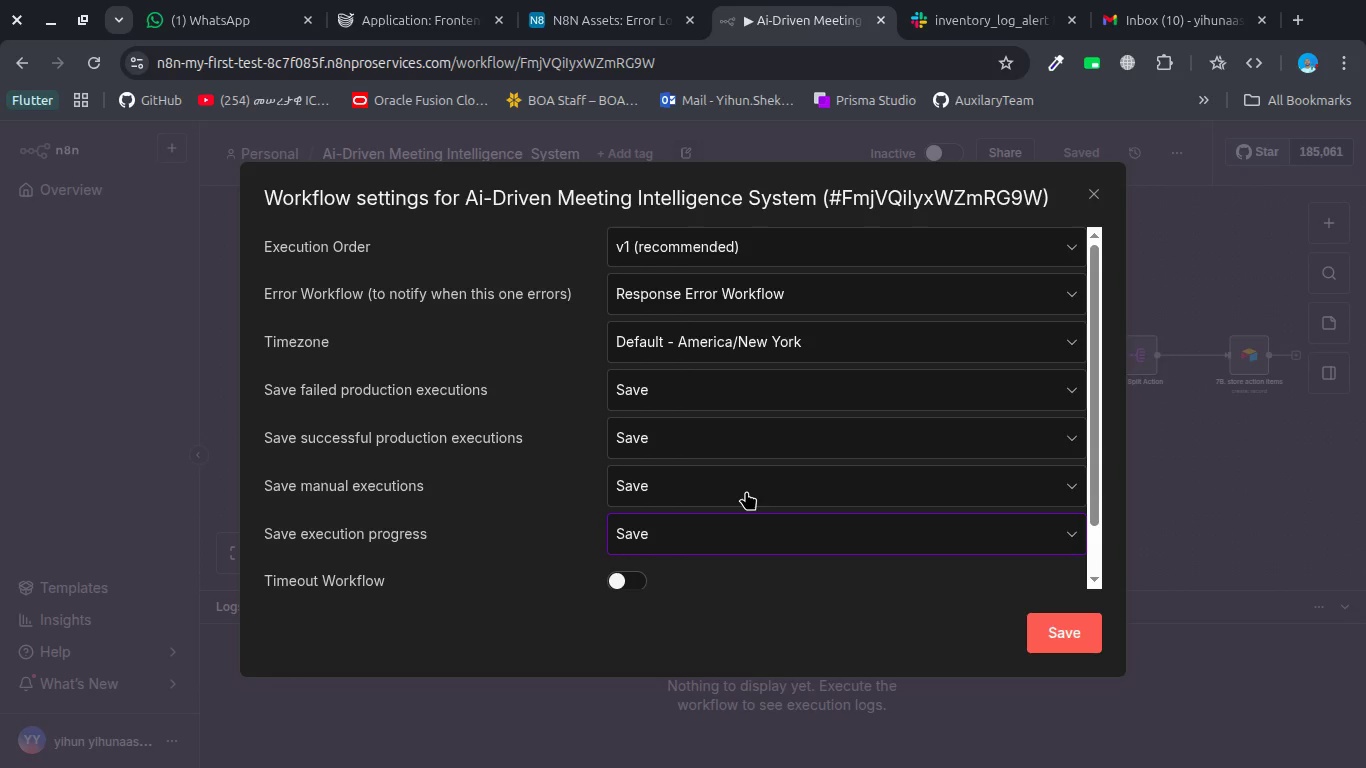 
left_click([1052, 629])
 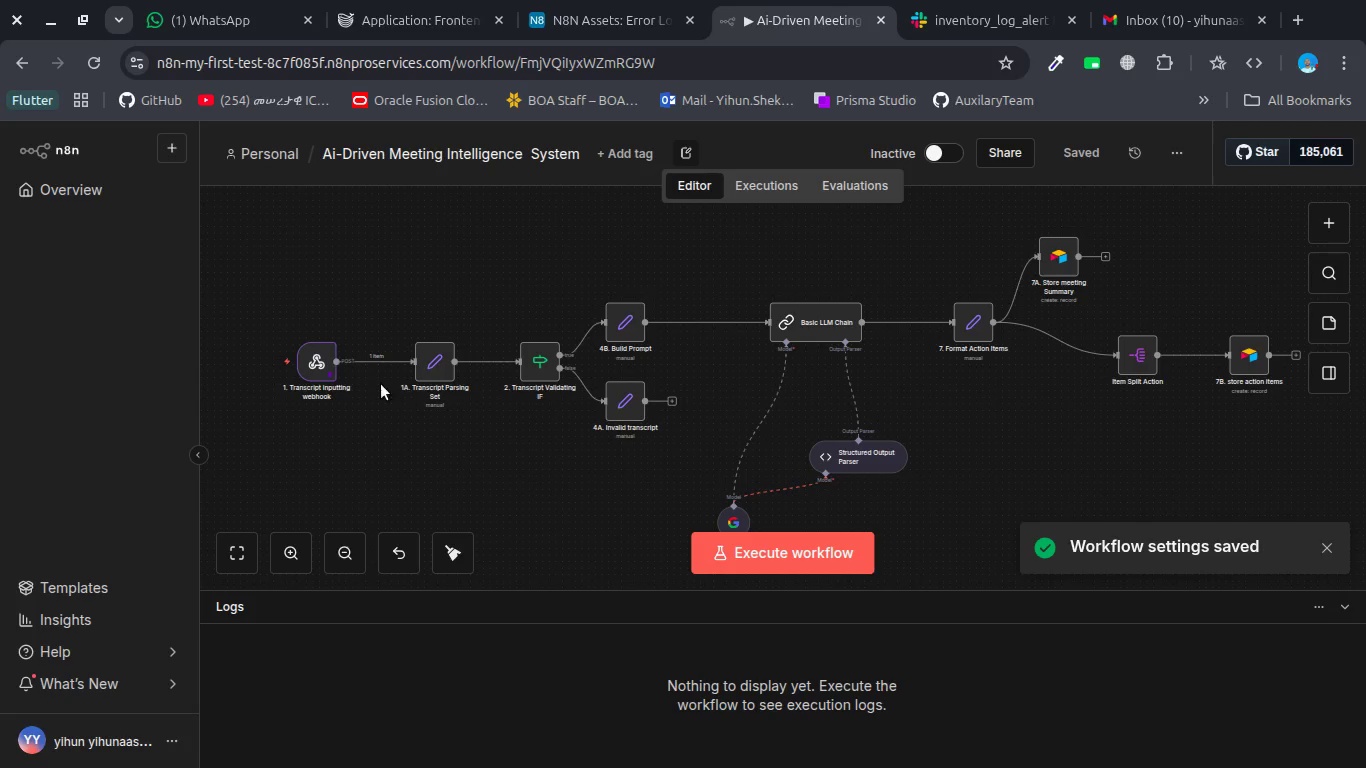 
double_click([326, 365])
 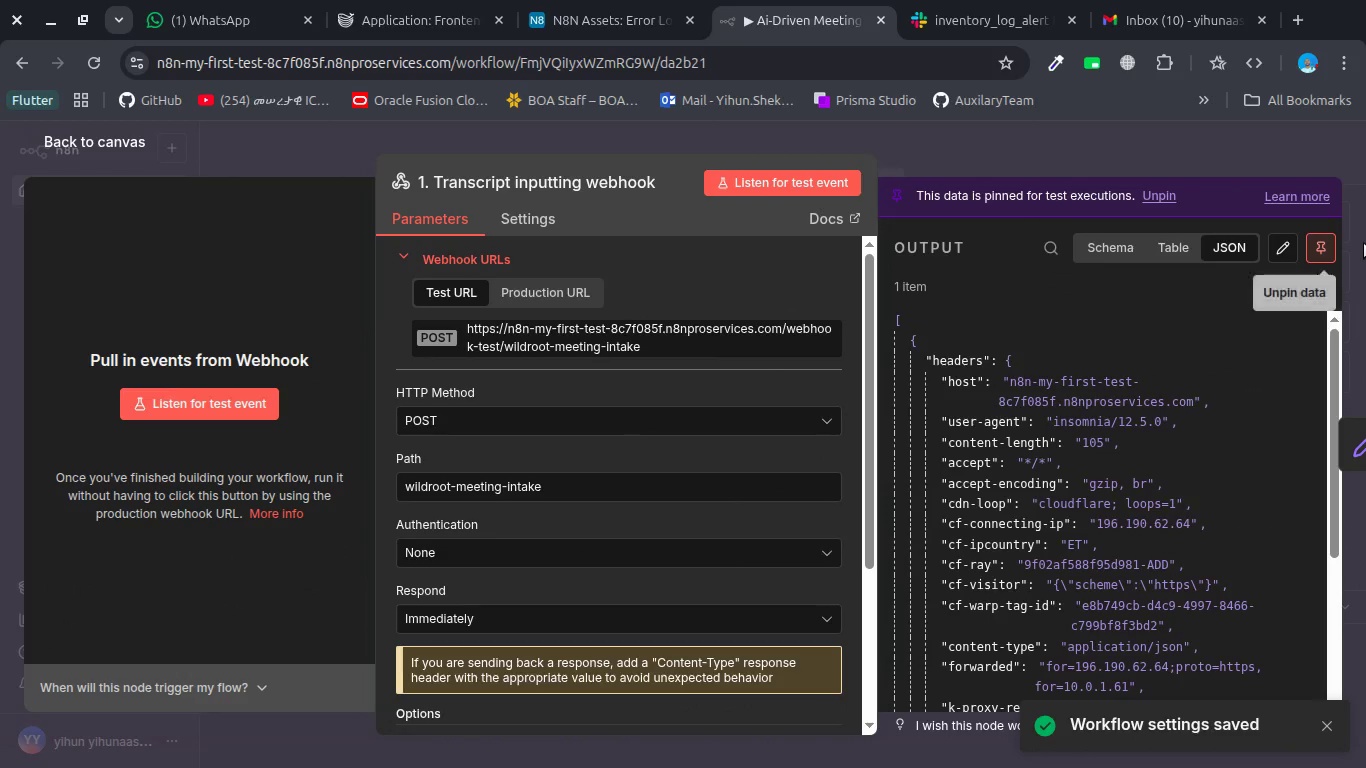 
left_click([1326, 243])
 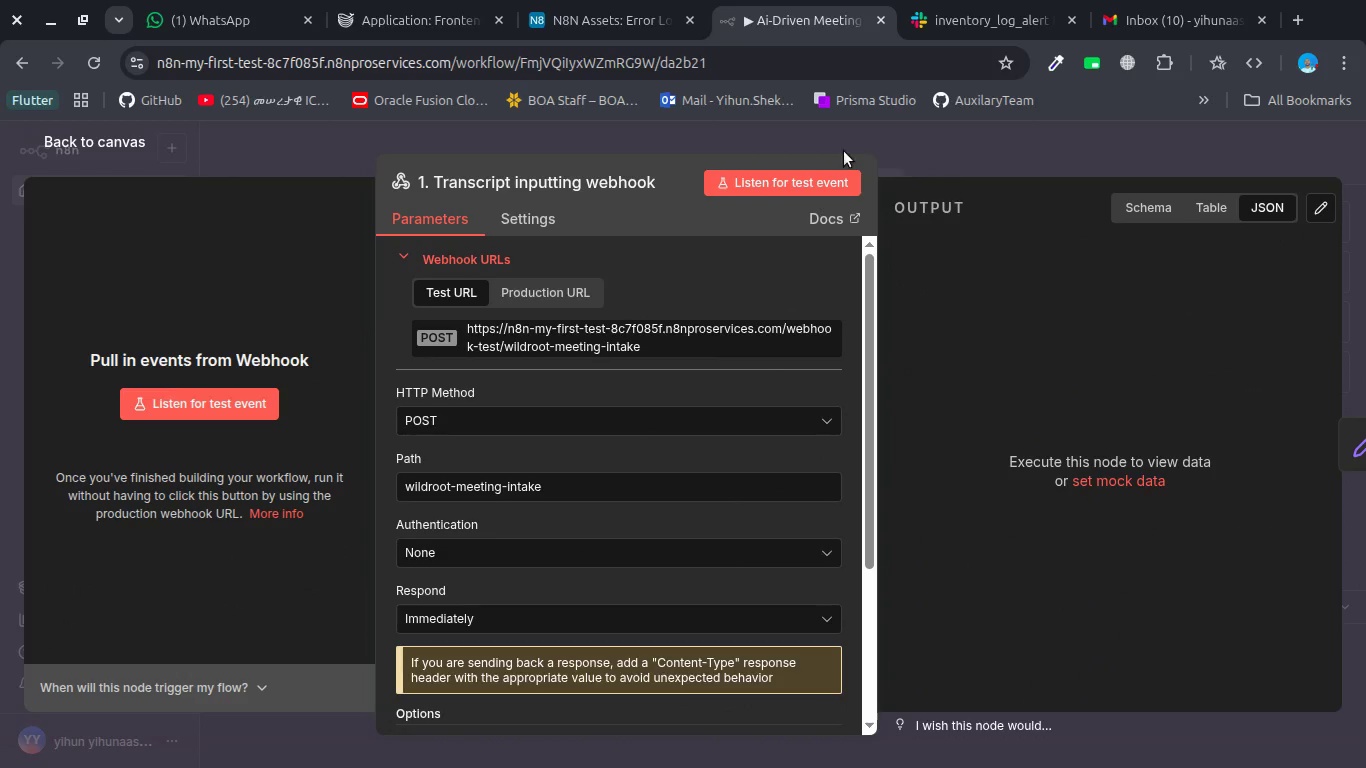 
left_click([840, 150])
 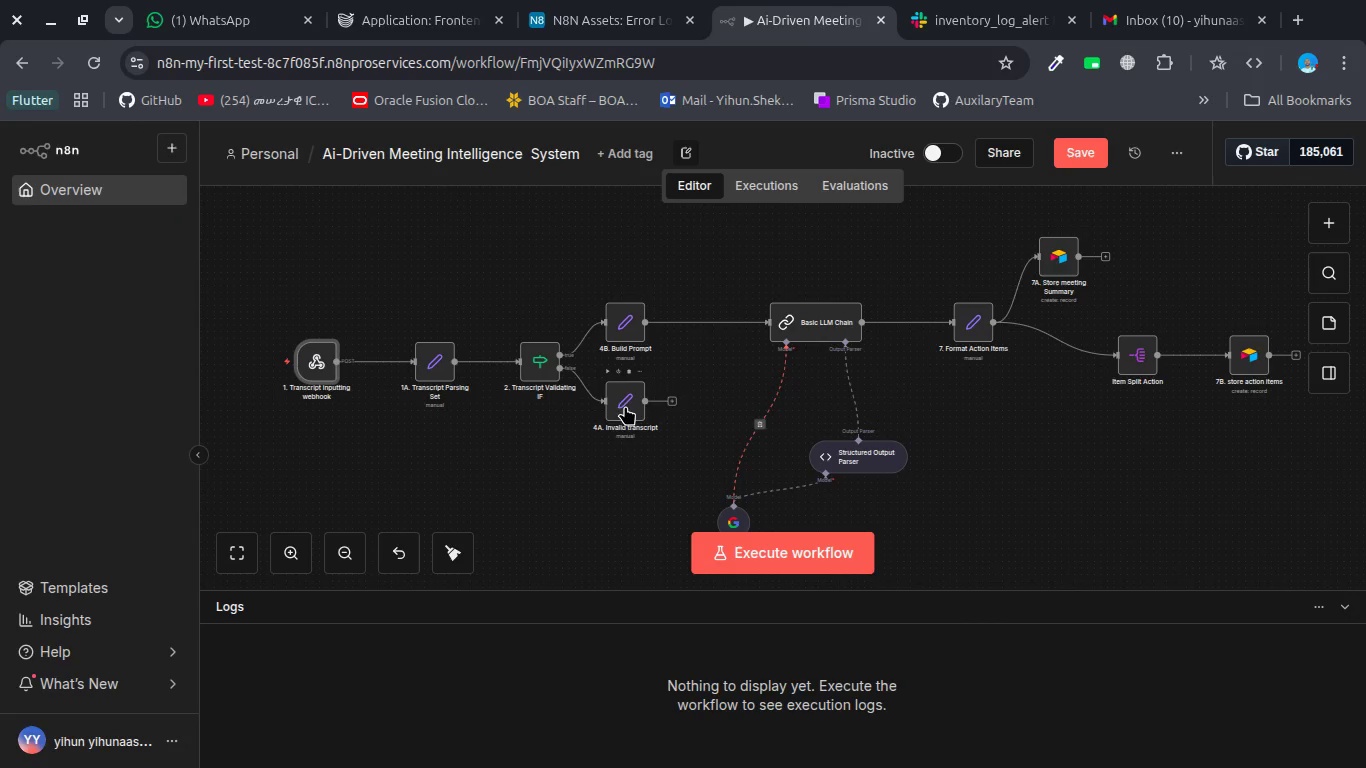 
wait(8.53)
 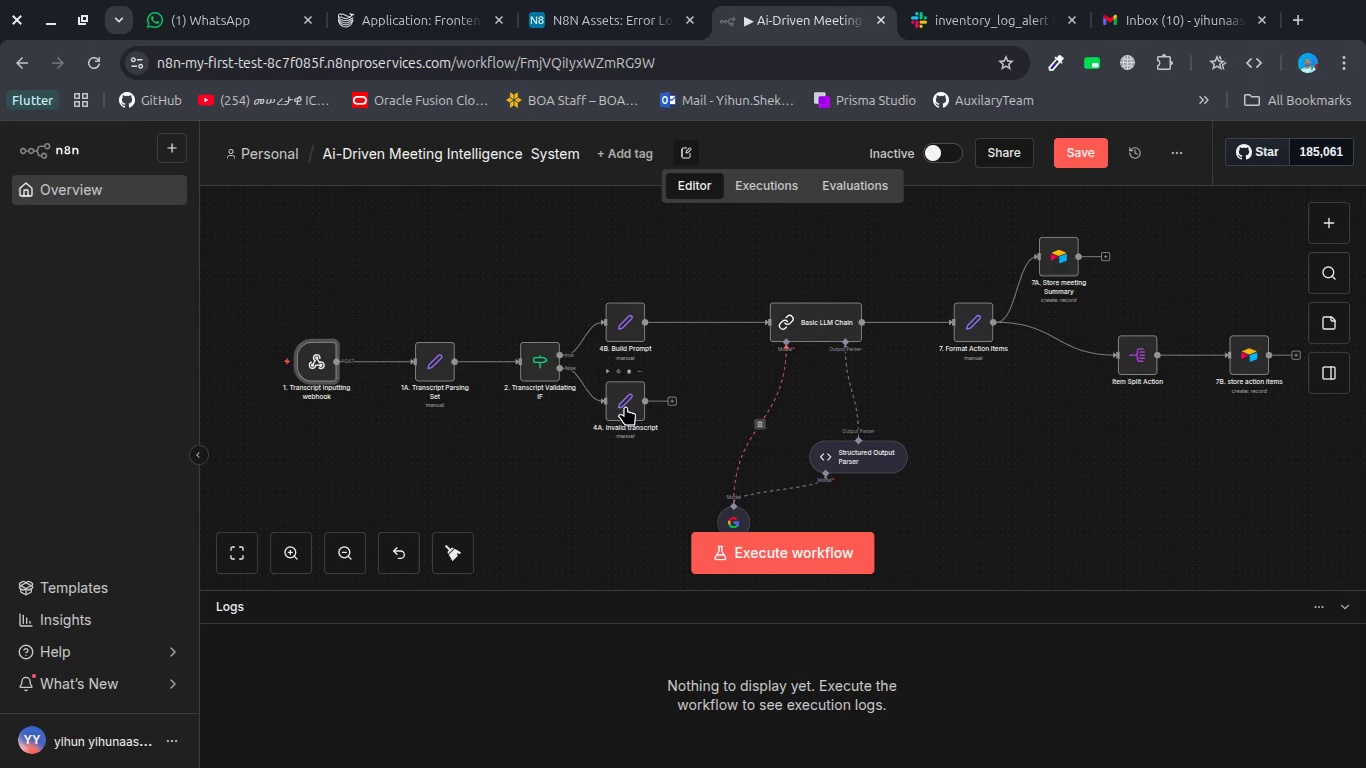 
left_click([720, 562])
 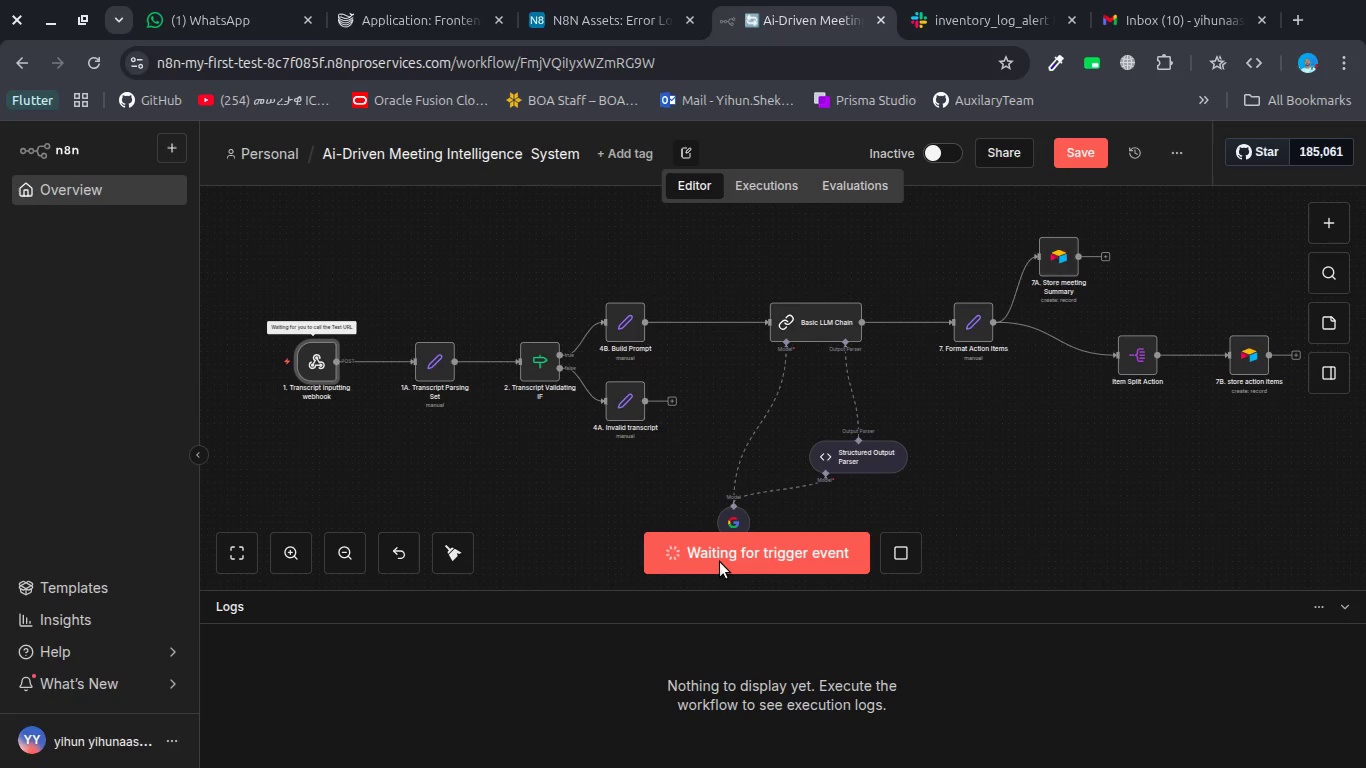 
wait(19.62)
 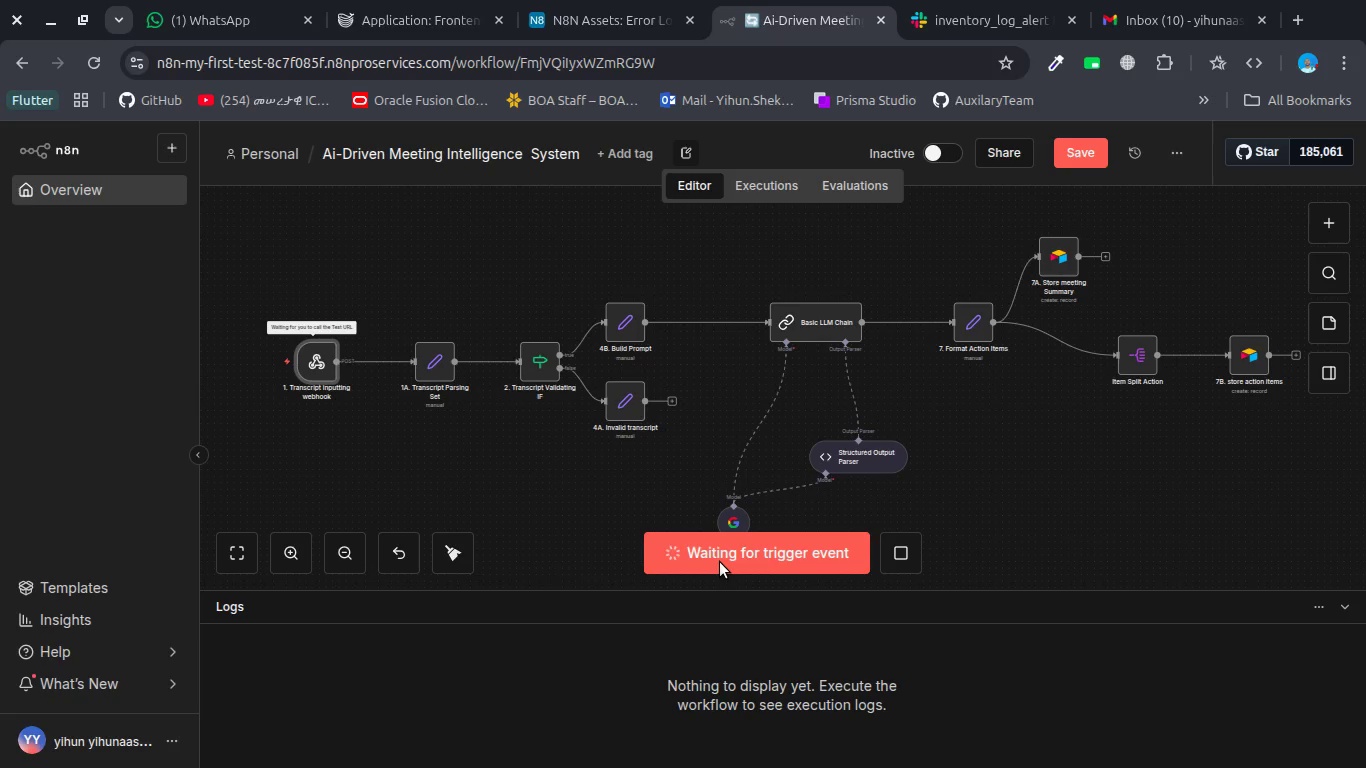 
left_click([903, 545])
 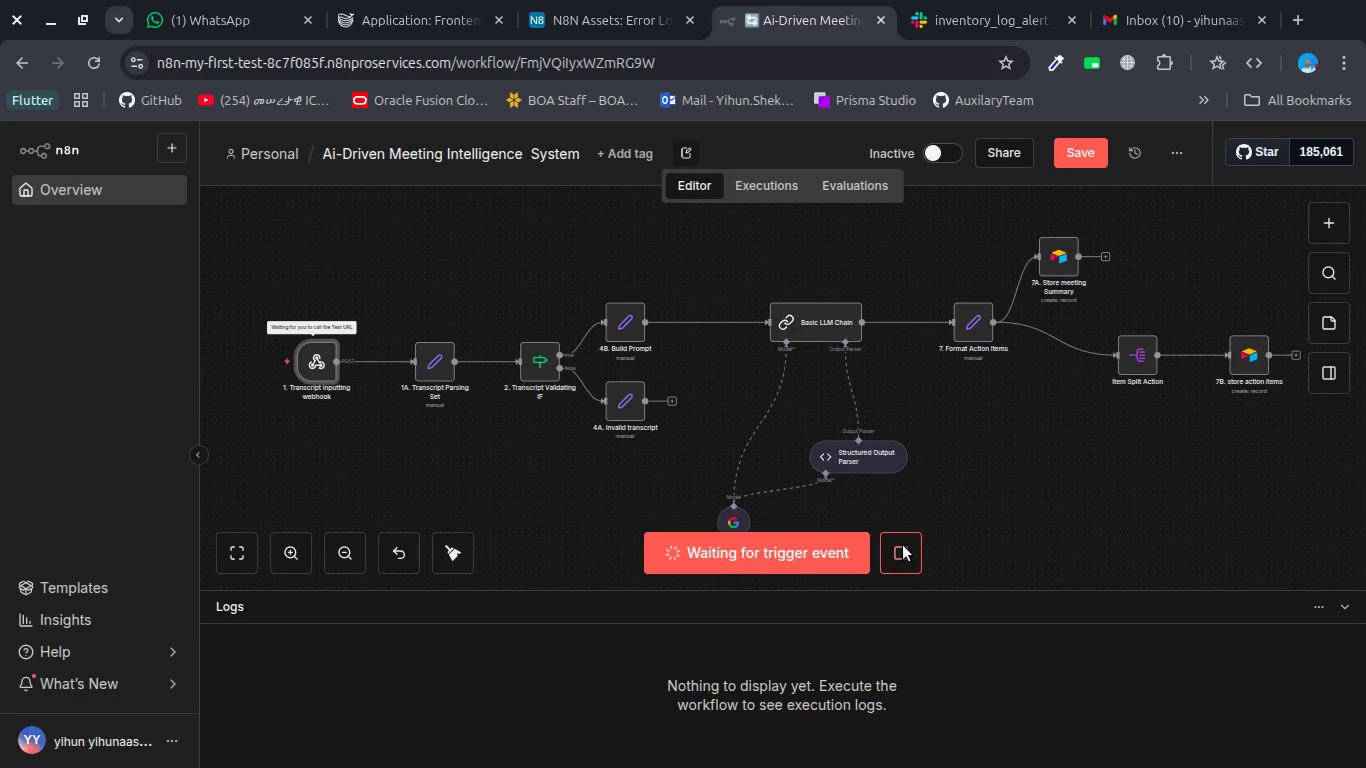 
key(Meta+MetaLeft)
 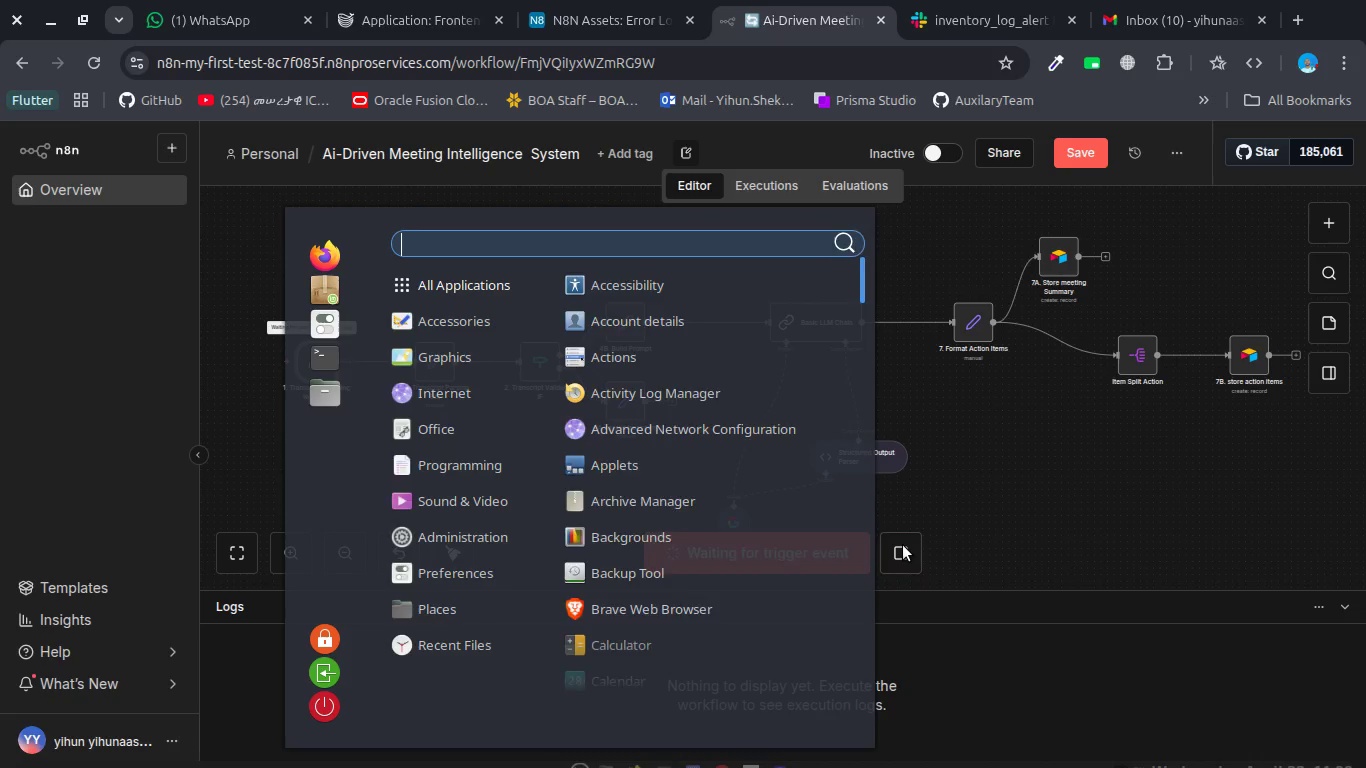 
type(tele)
 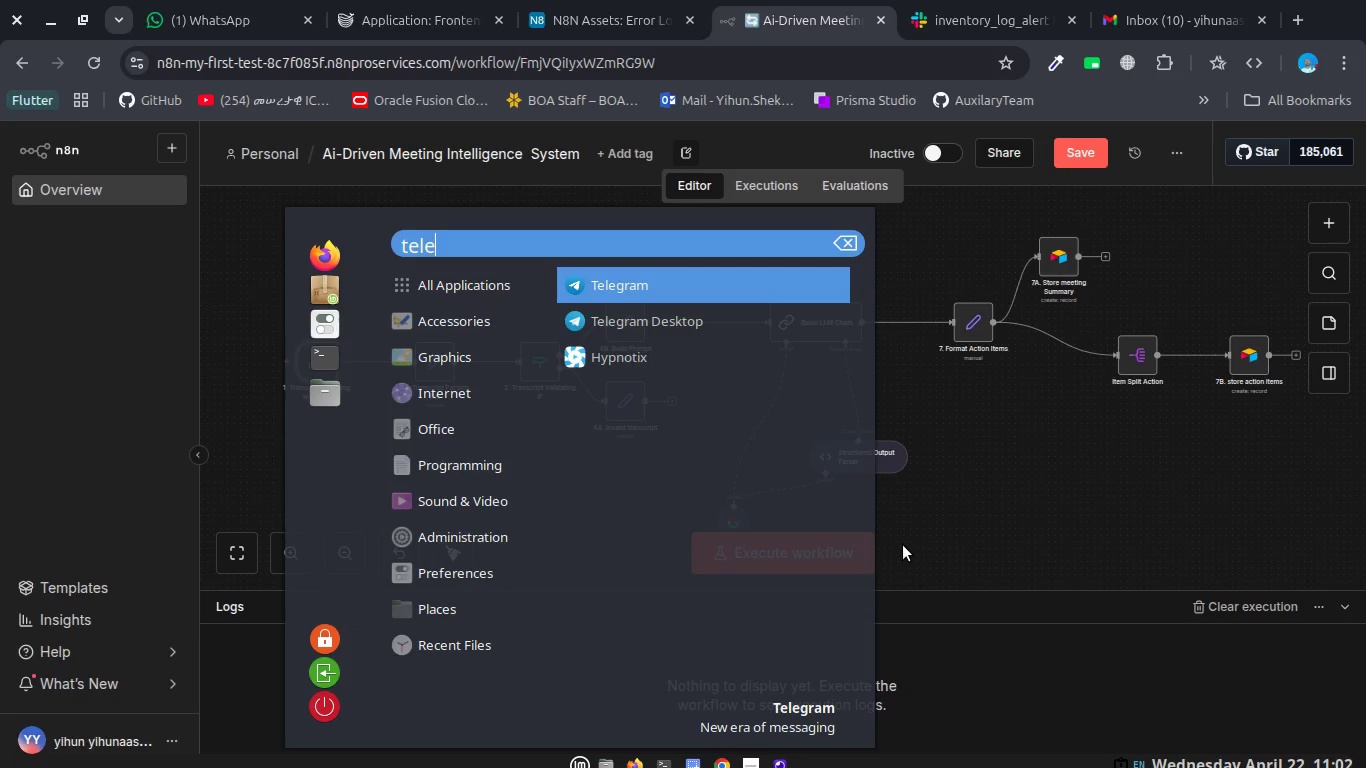 
wait(118.37)
 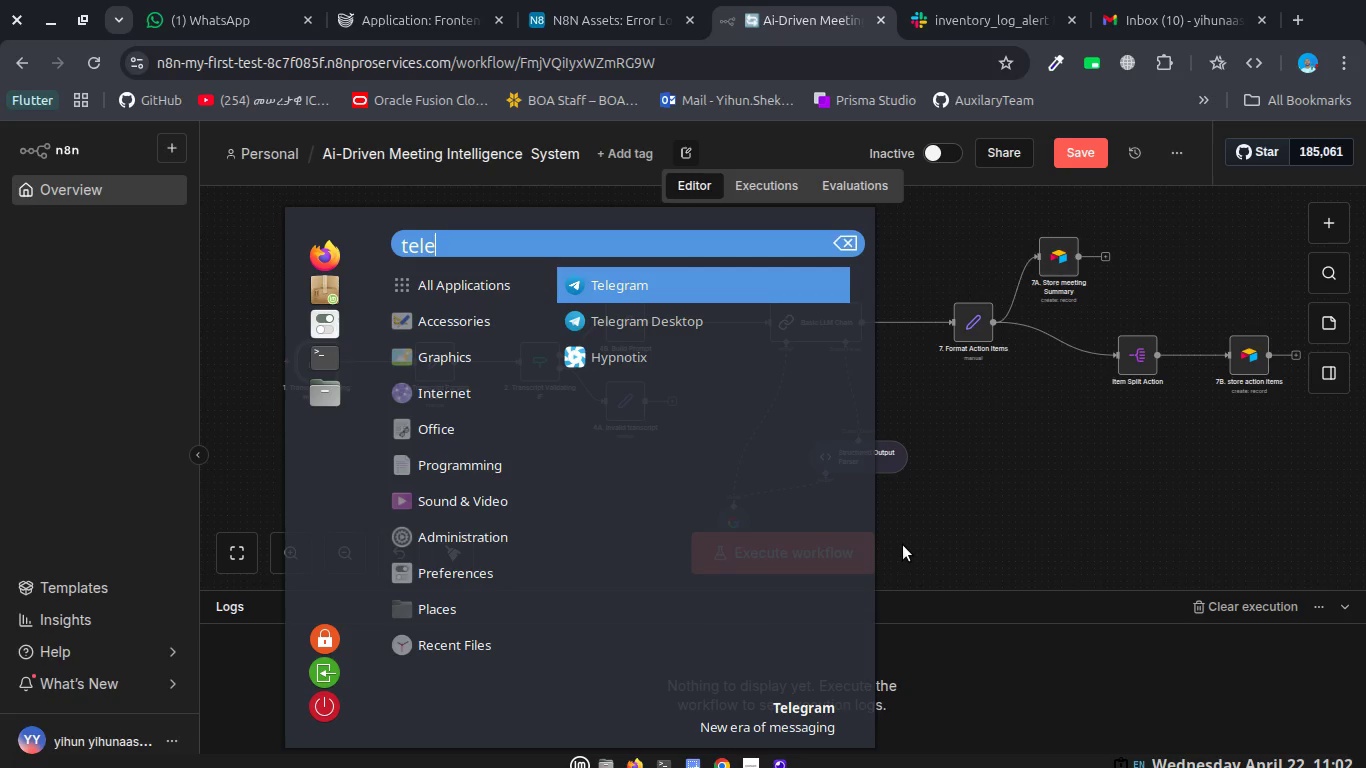 
key(Enter)
 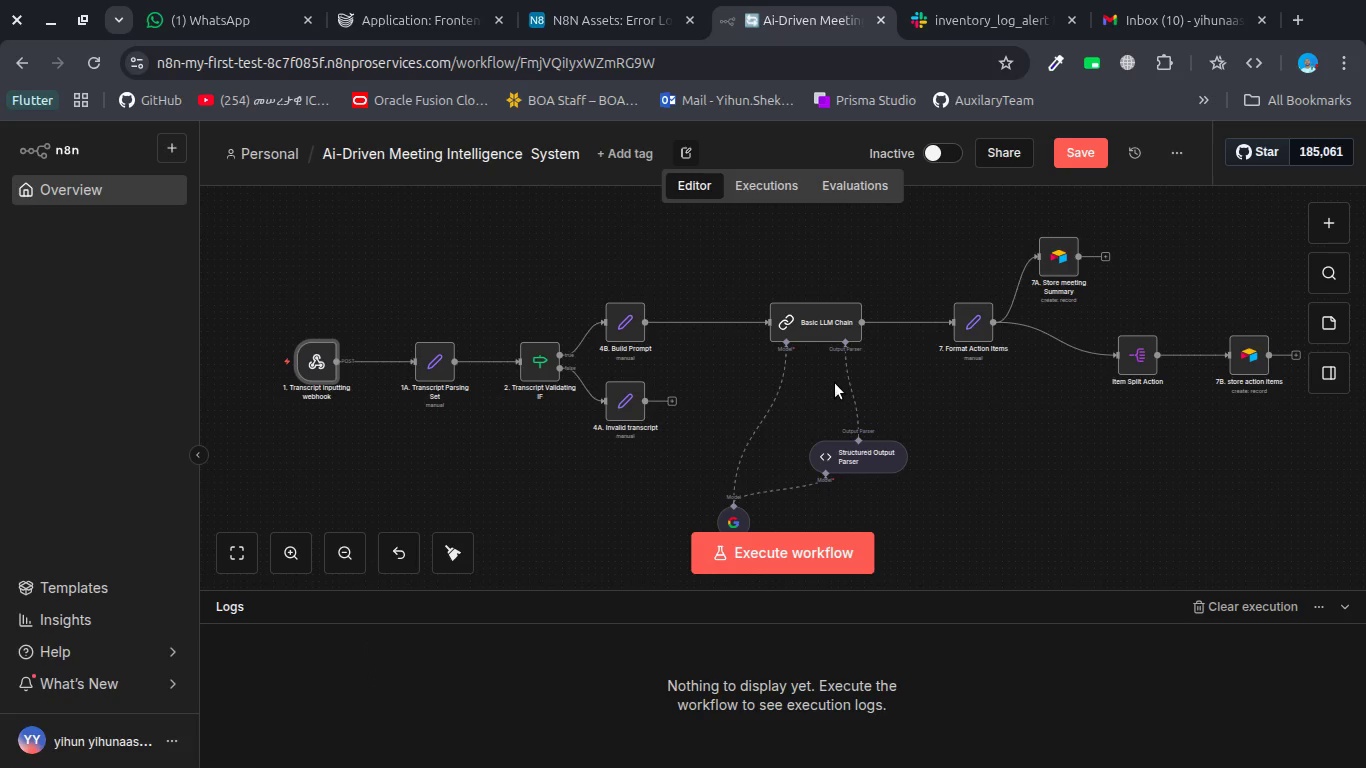 
mouse_move([844, 372])
 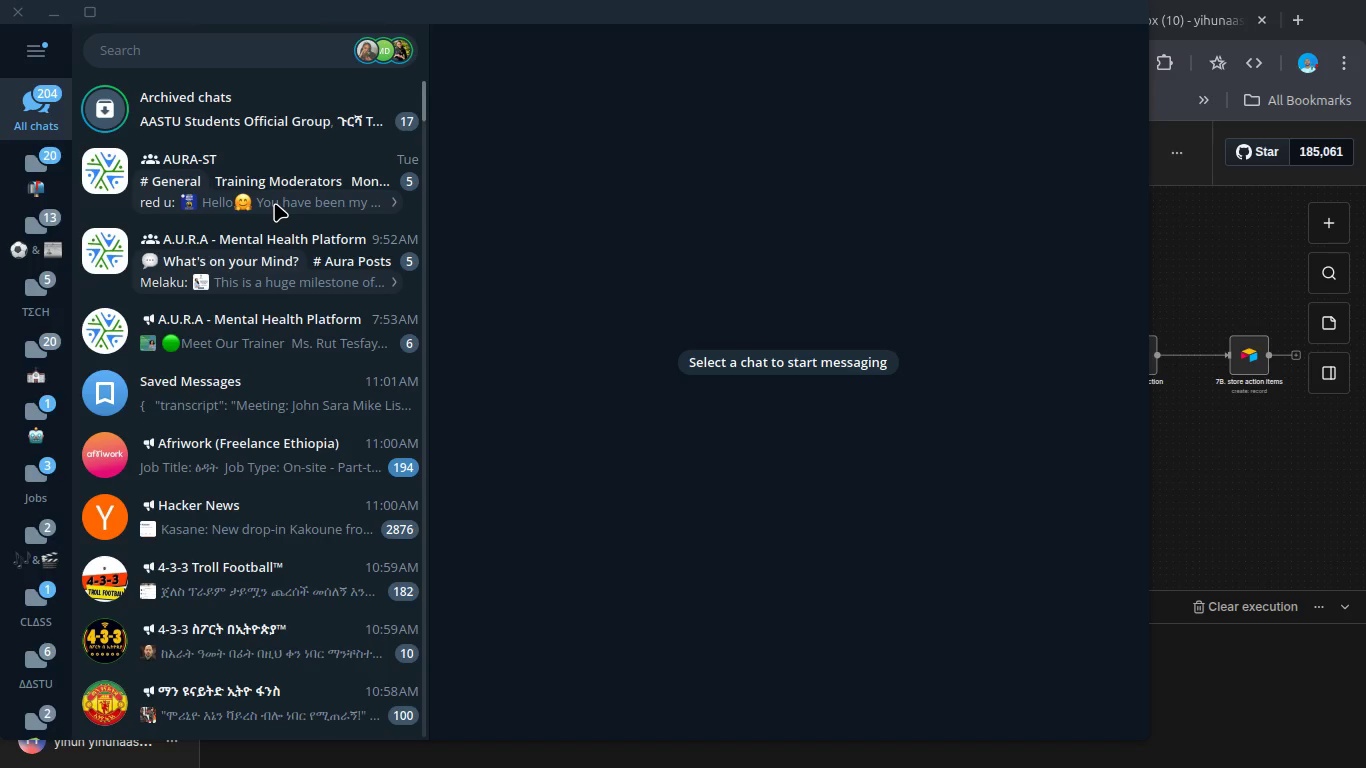 
wait(15.63)
 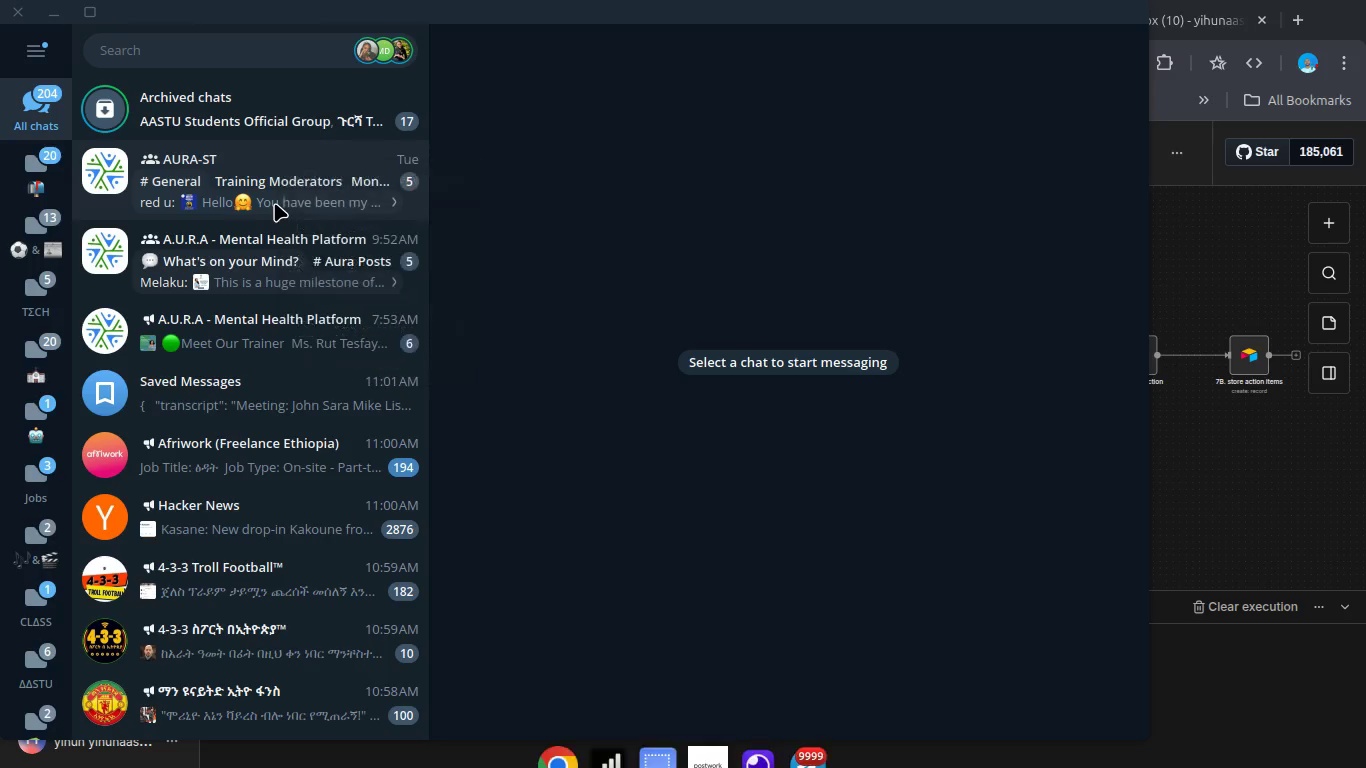 
right_click([274, 203])
 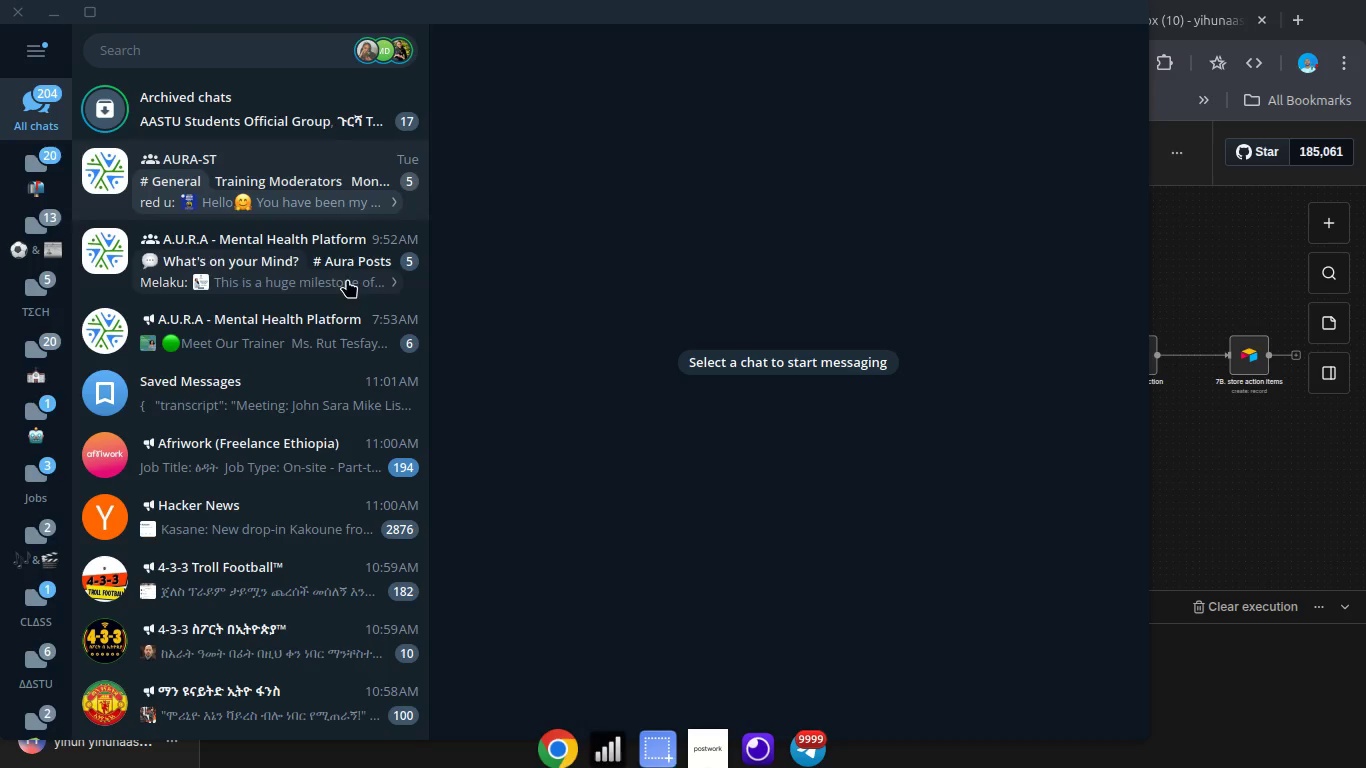 
left_click_drag(start_coordinate=[274, 203], to_coordinate=[331, 265])
 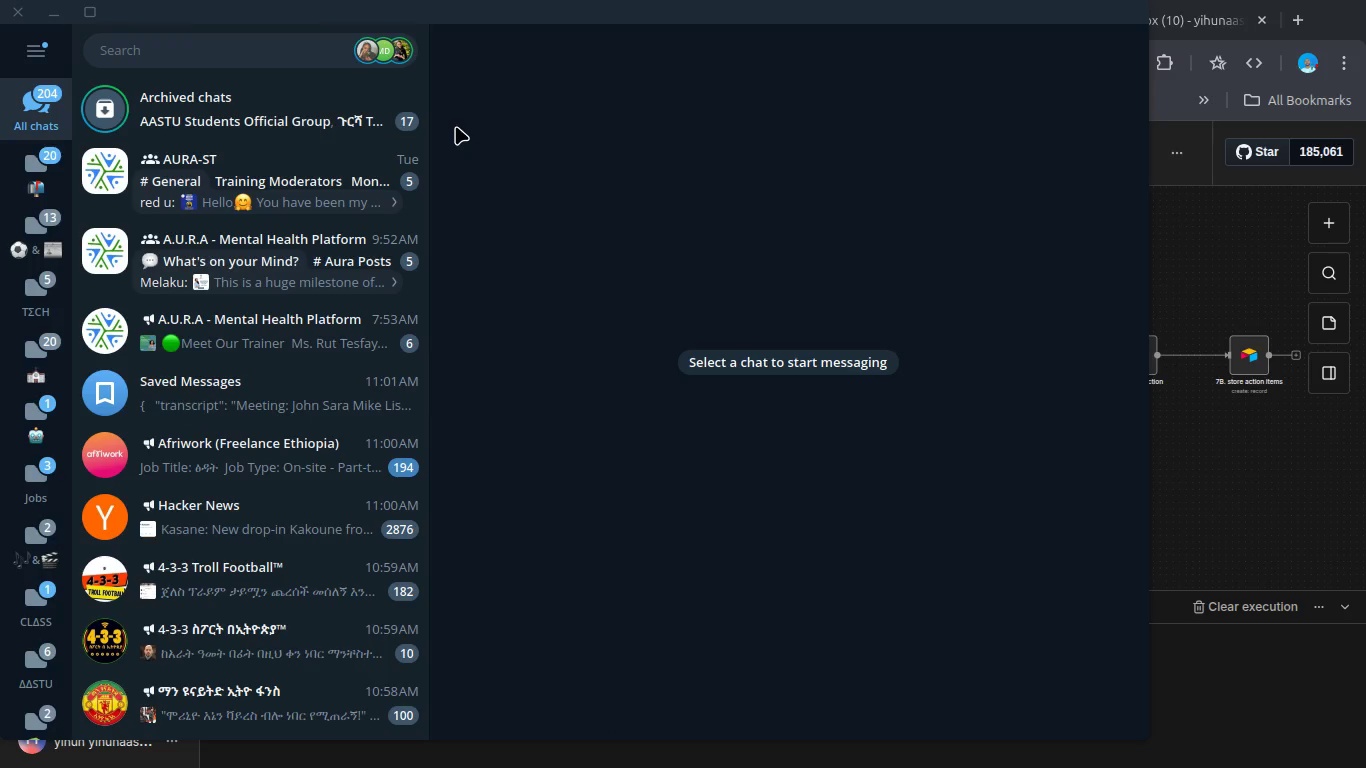 
scroll: coordinate [274, 203], scroll_direction: down, amount: 1.0
 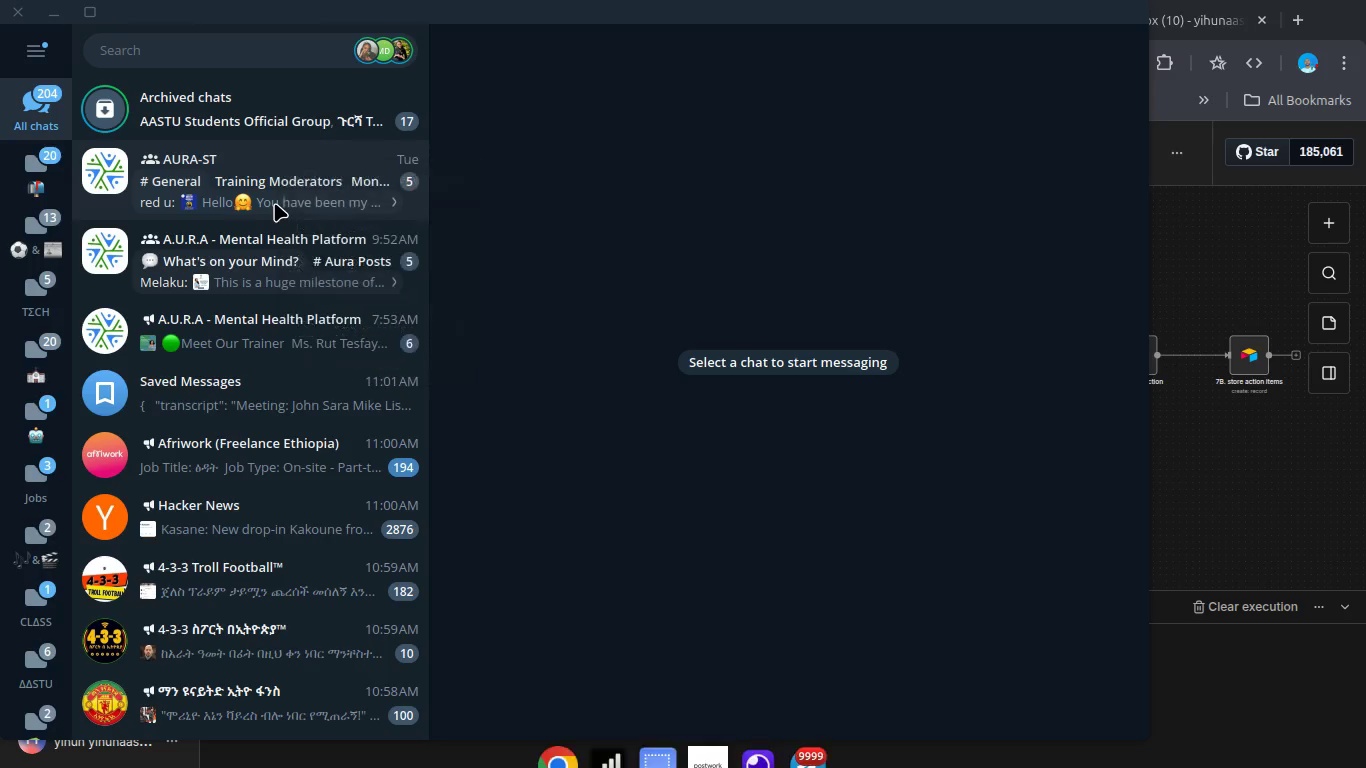 
left_click([253, 154])
 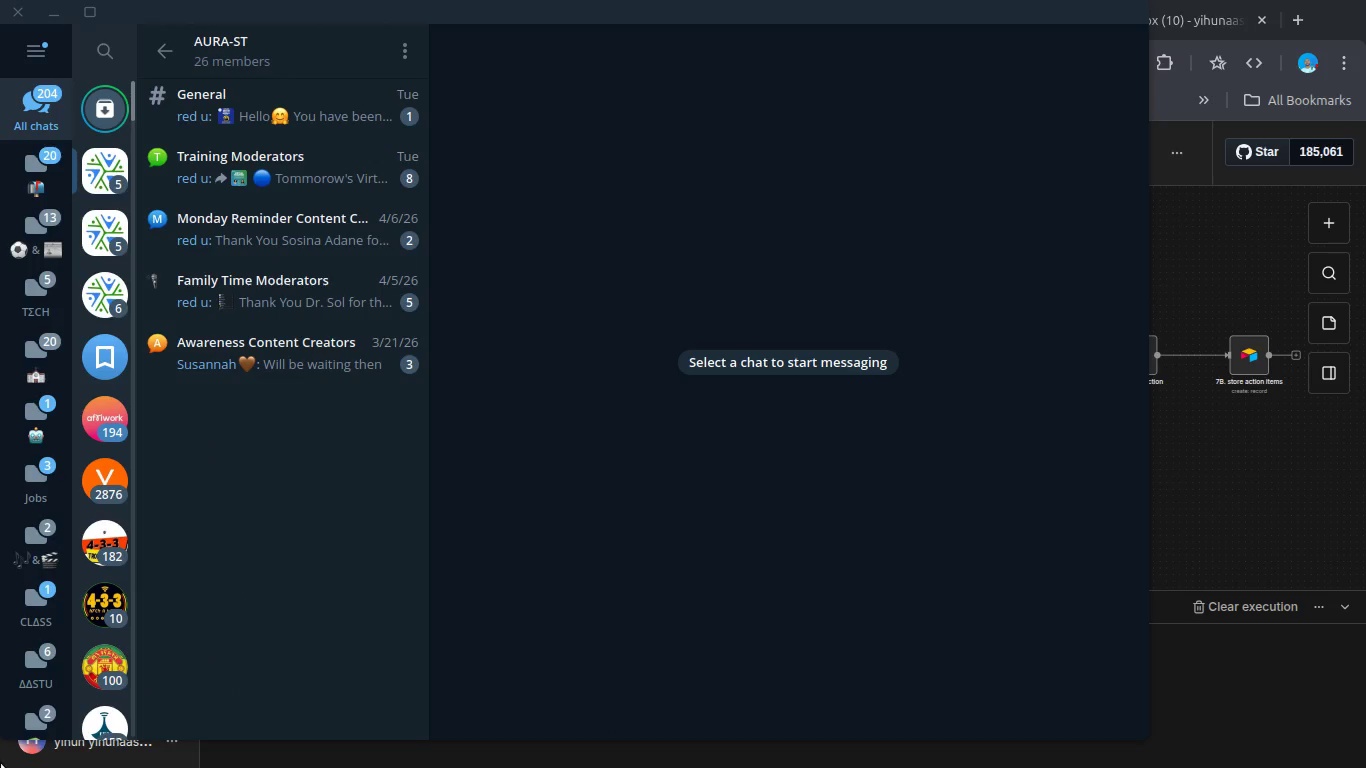 
scroll: coordinate [24, 730], scroll_direction: down, amount: 1.0
 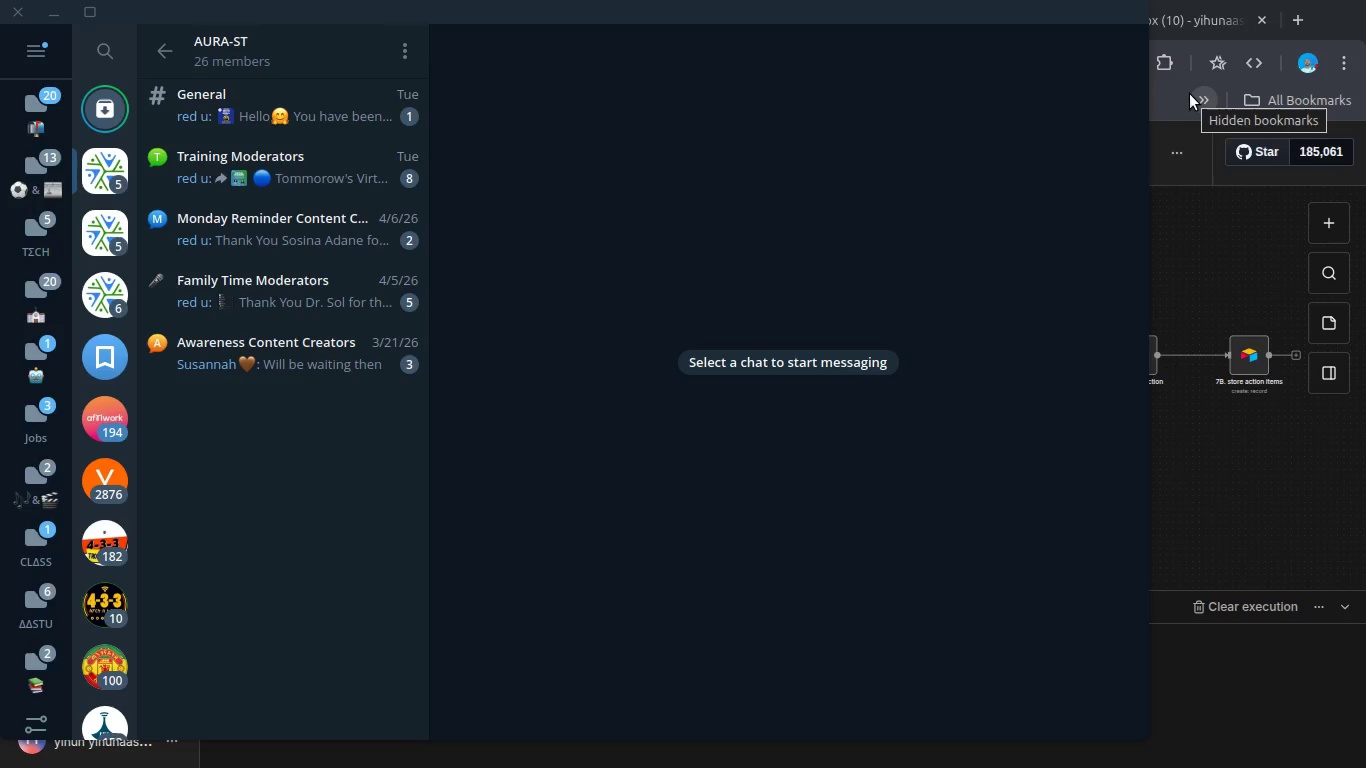 
wait(5.92)
 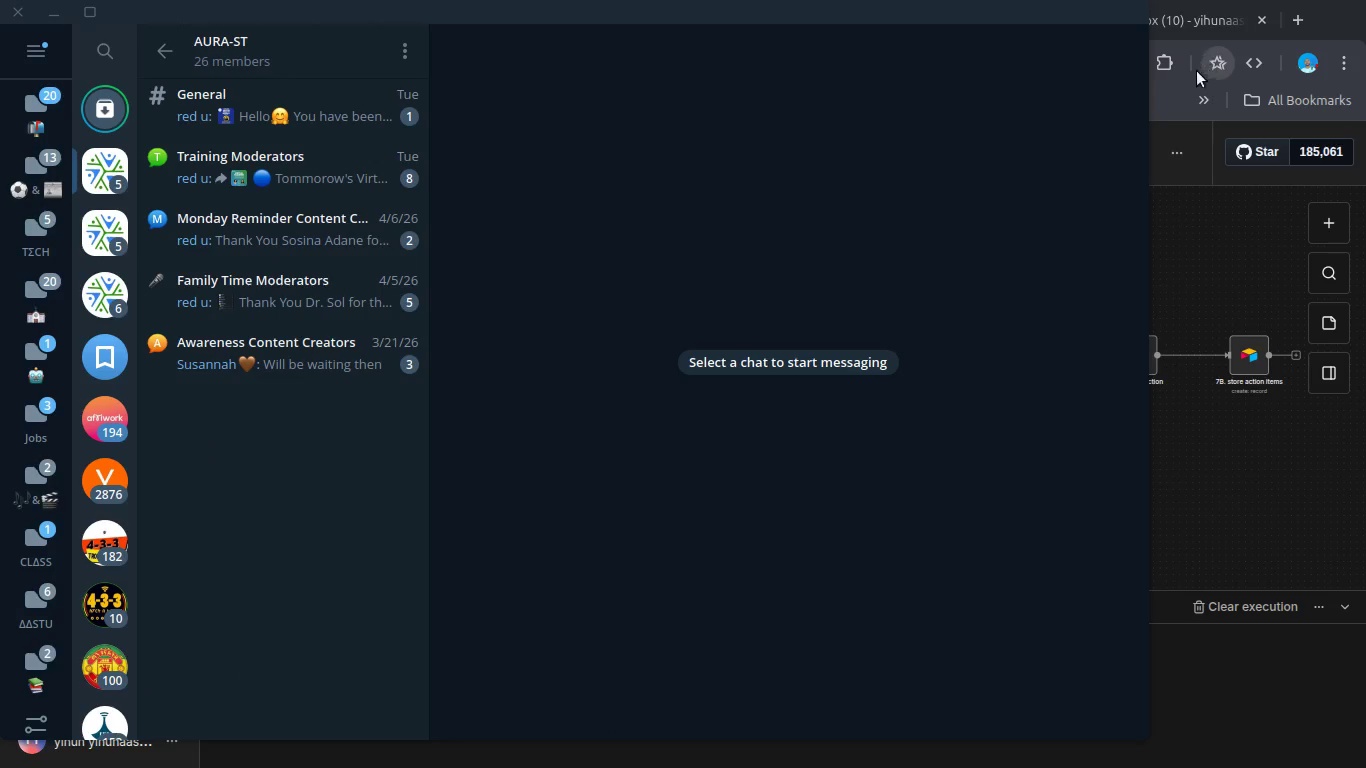 
scroll: coordinate [1188, 94], scroll_direction: up, amount: 1.0
 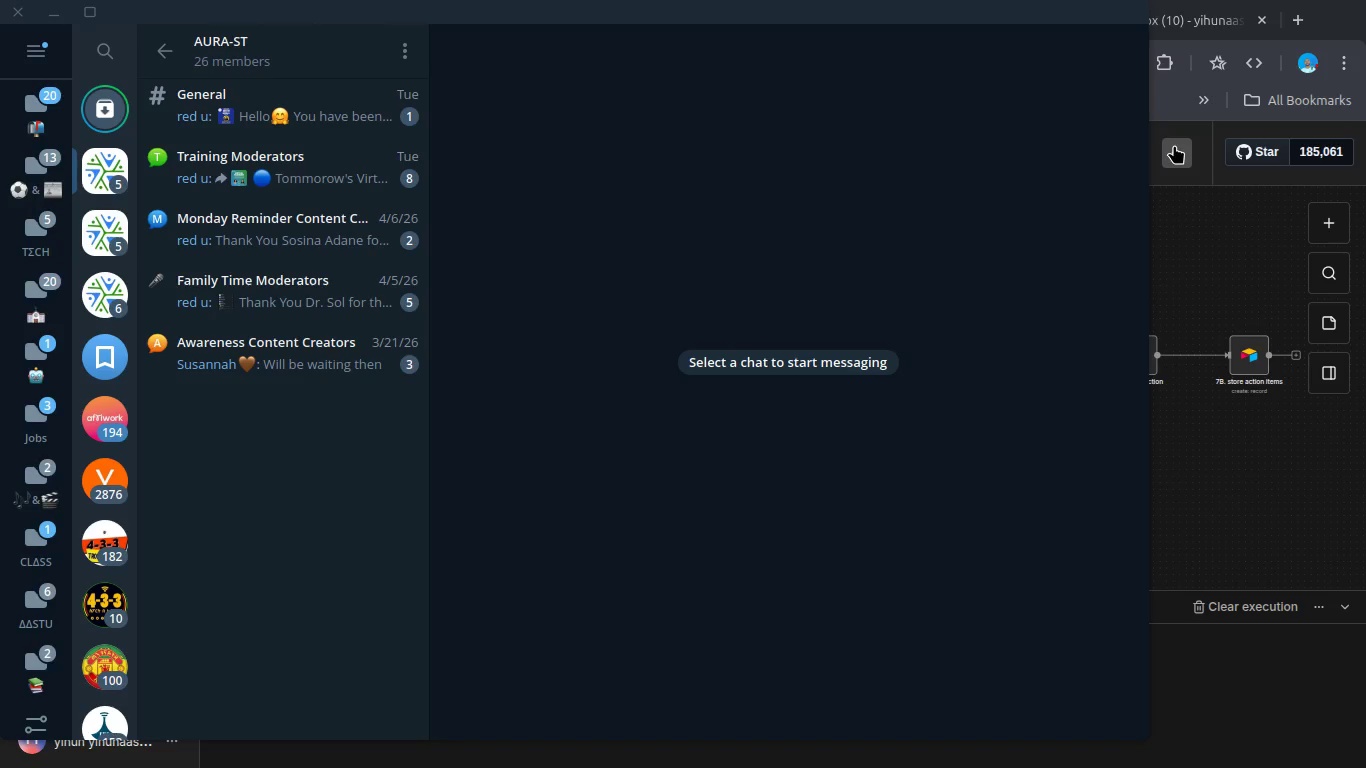 
wait(23.77)
 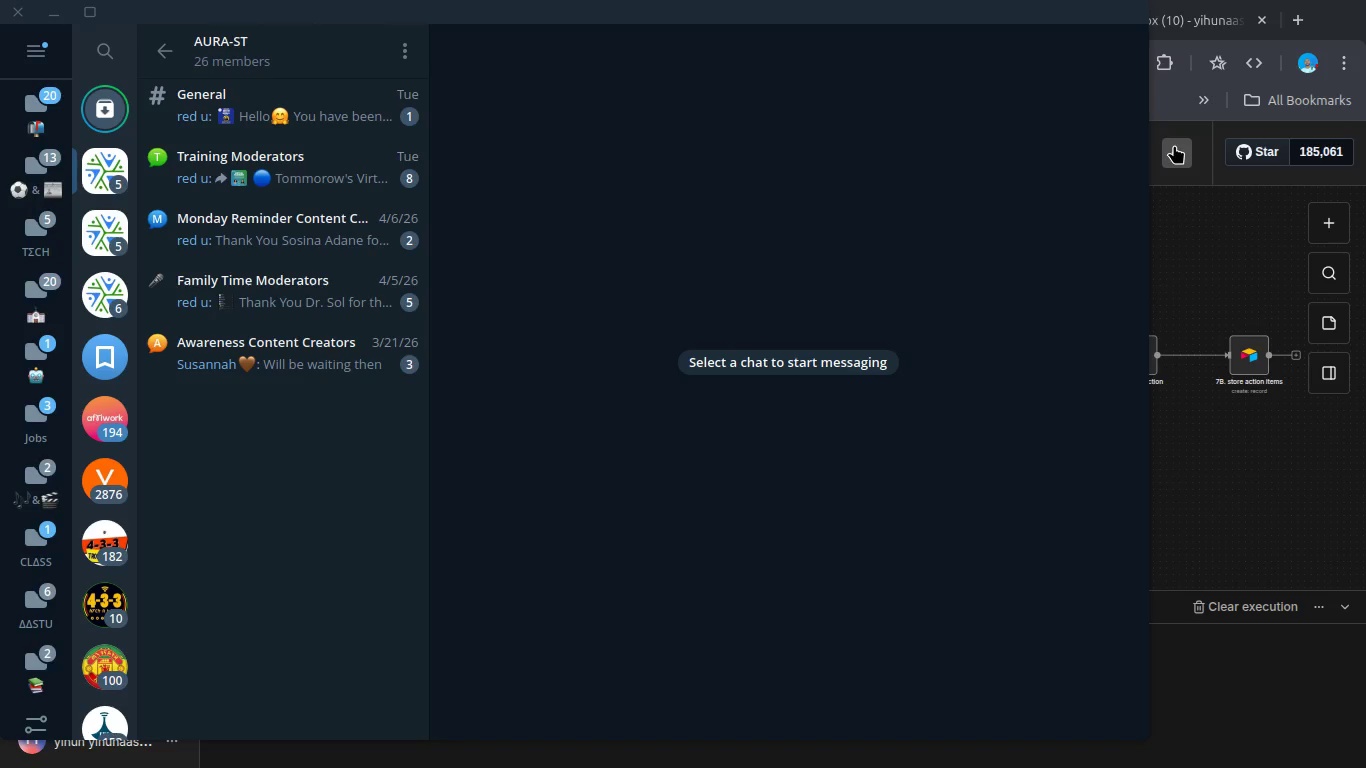 
left_click([1278, 749])
 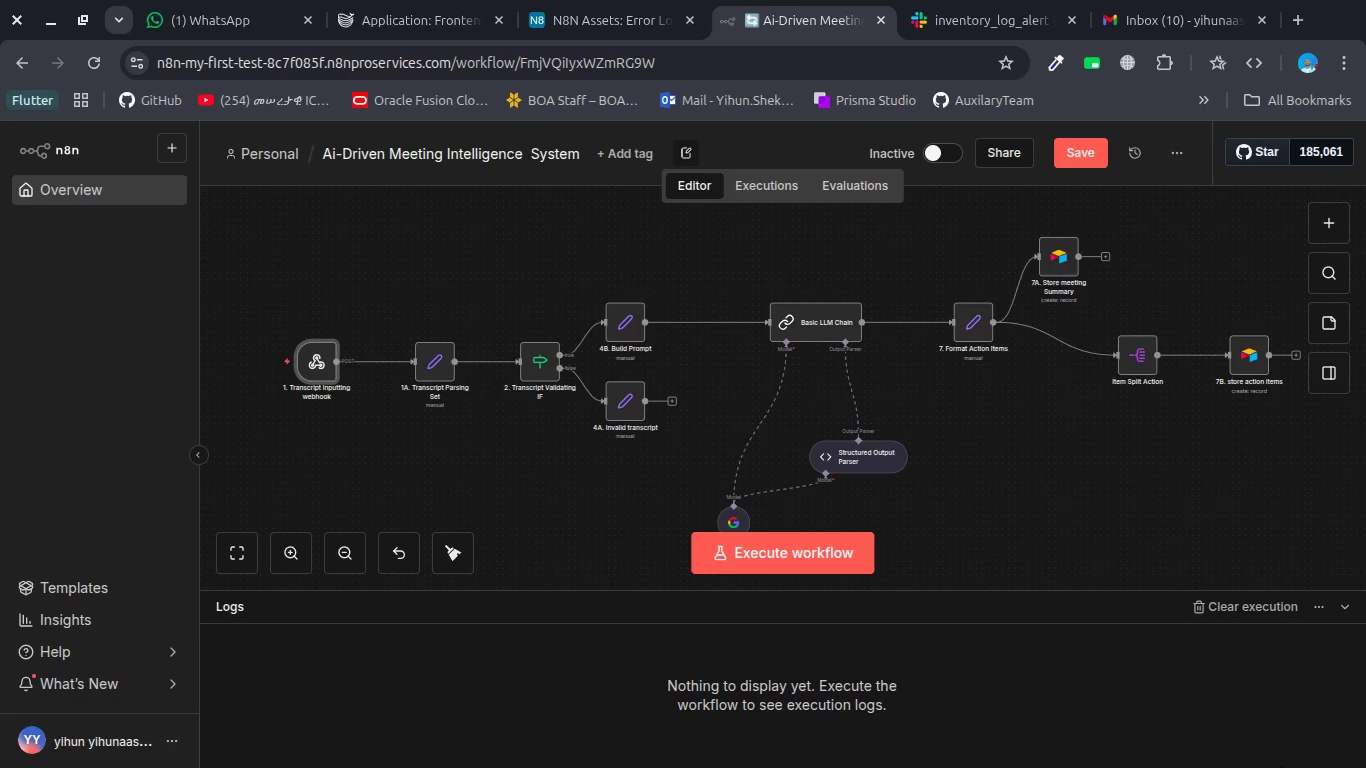 
wait(17.79)
 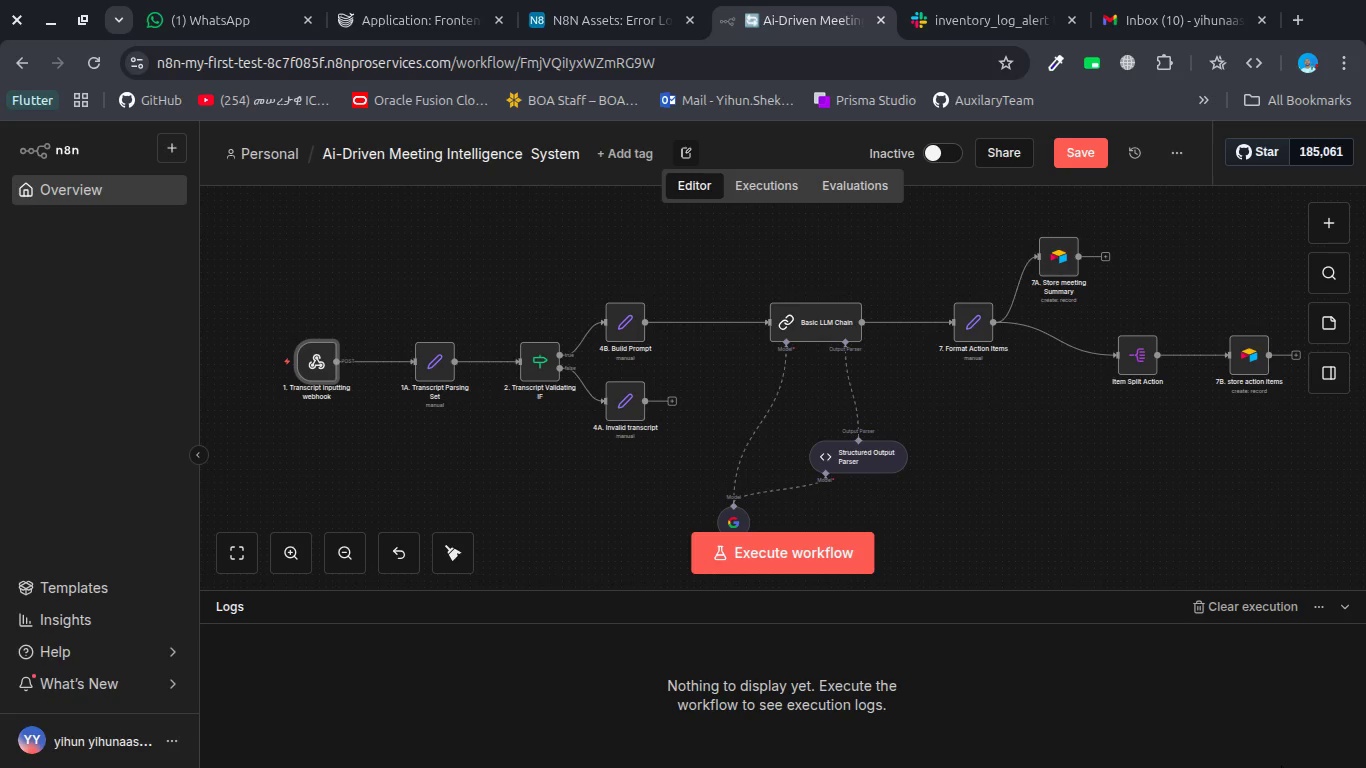 
key(Alt+AltLeft)
 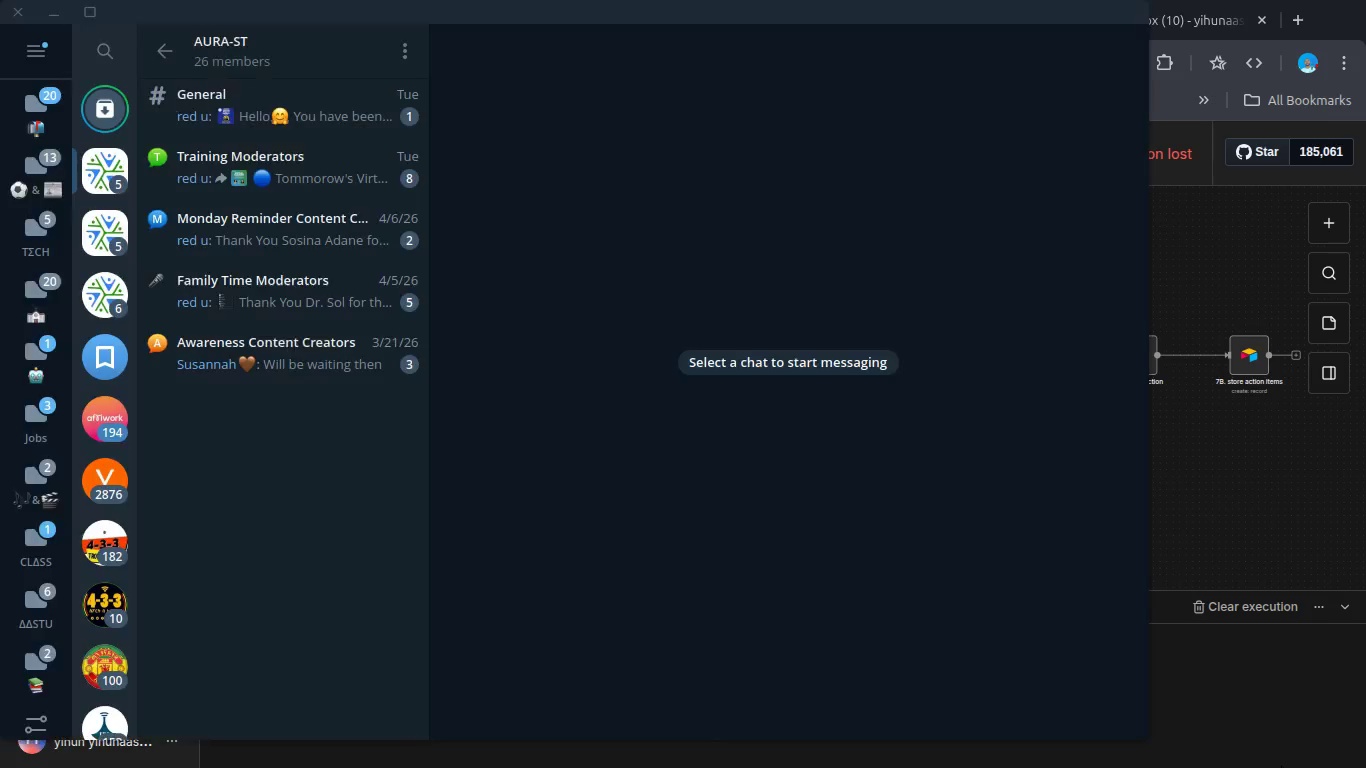 
key(Alt+Tab)
 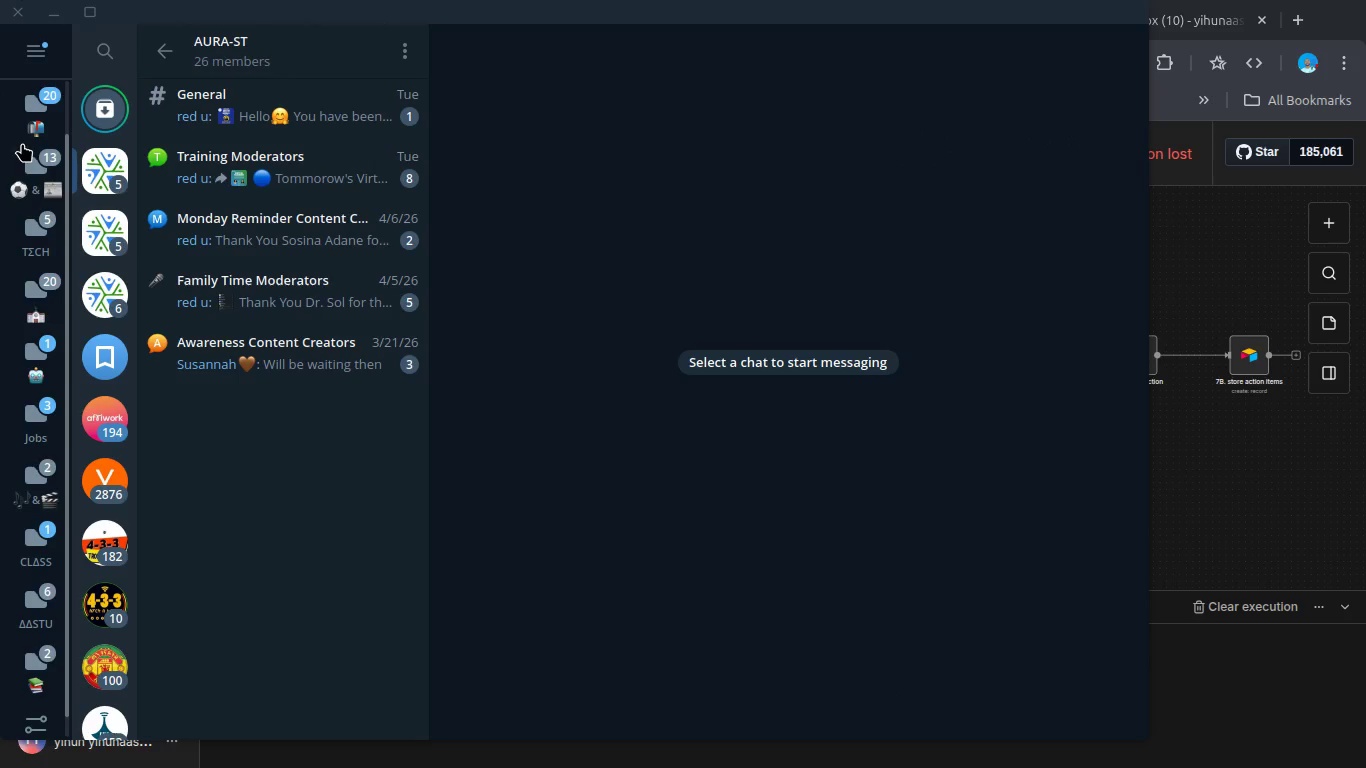 
left_click([21, 165])
 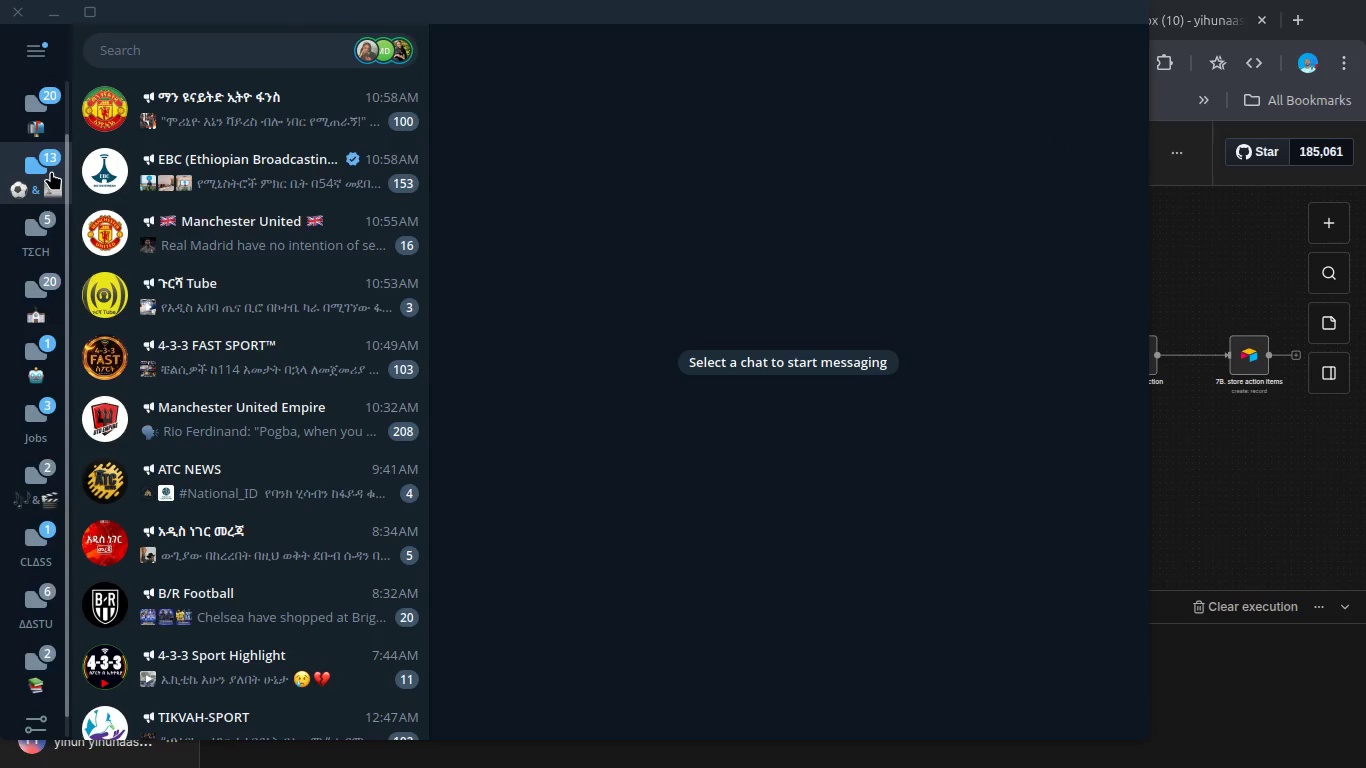 
left_click([43, 122])
 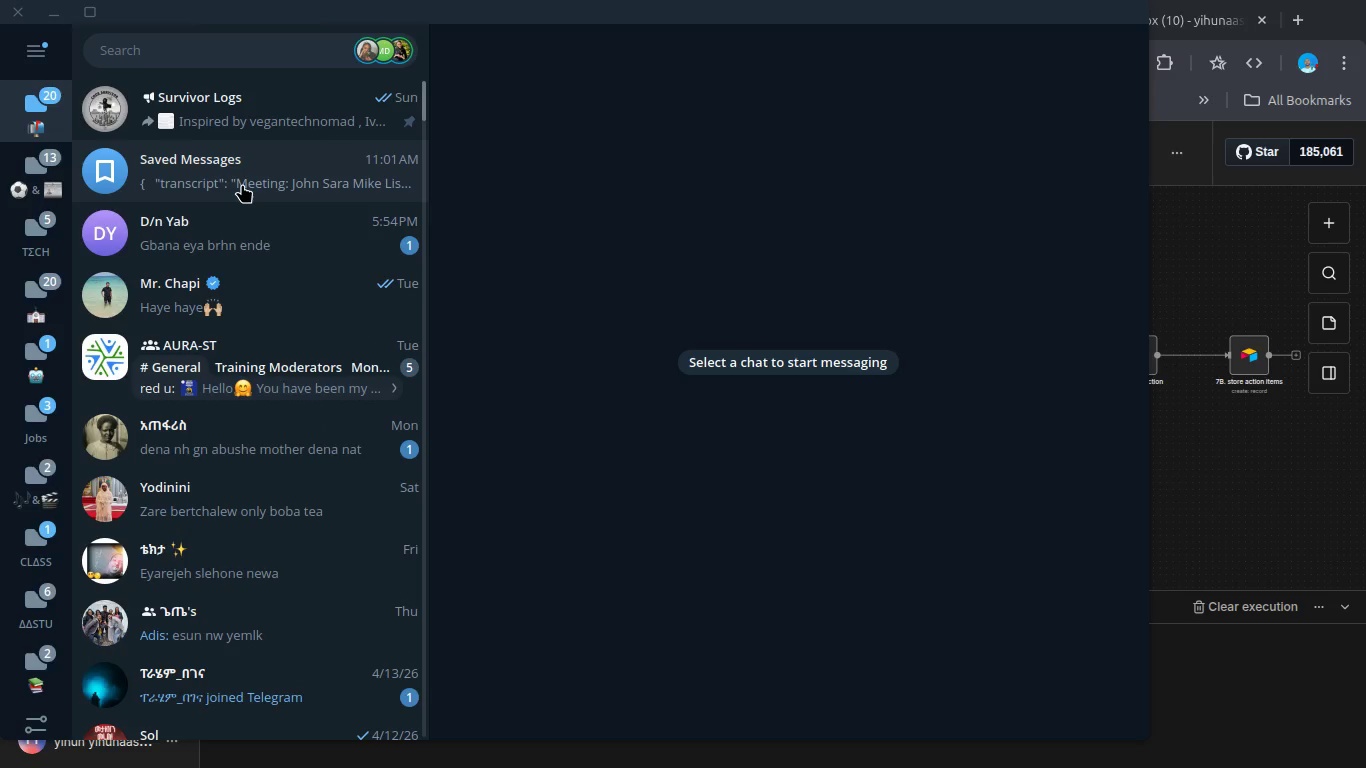 
left_click([242, 184])
 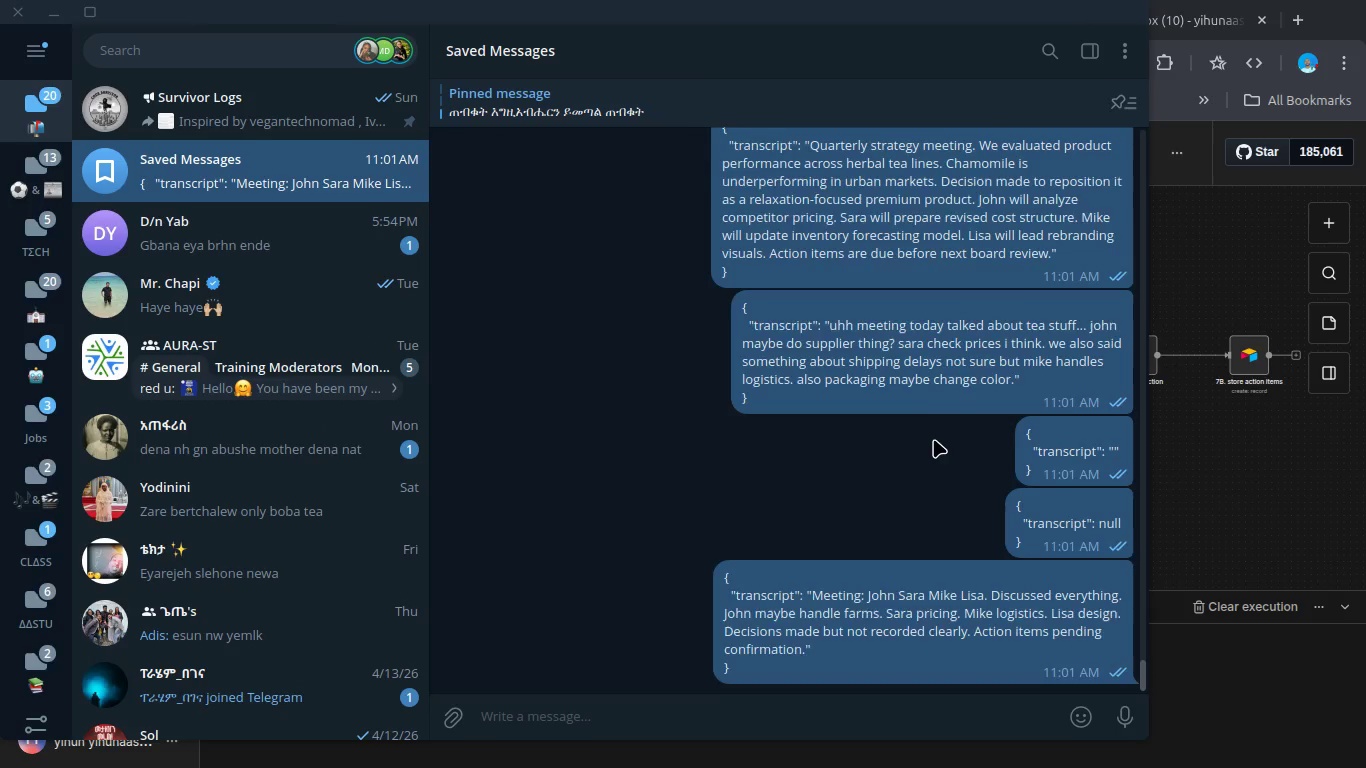 
right_click([933, 439])
 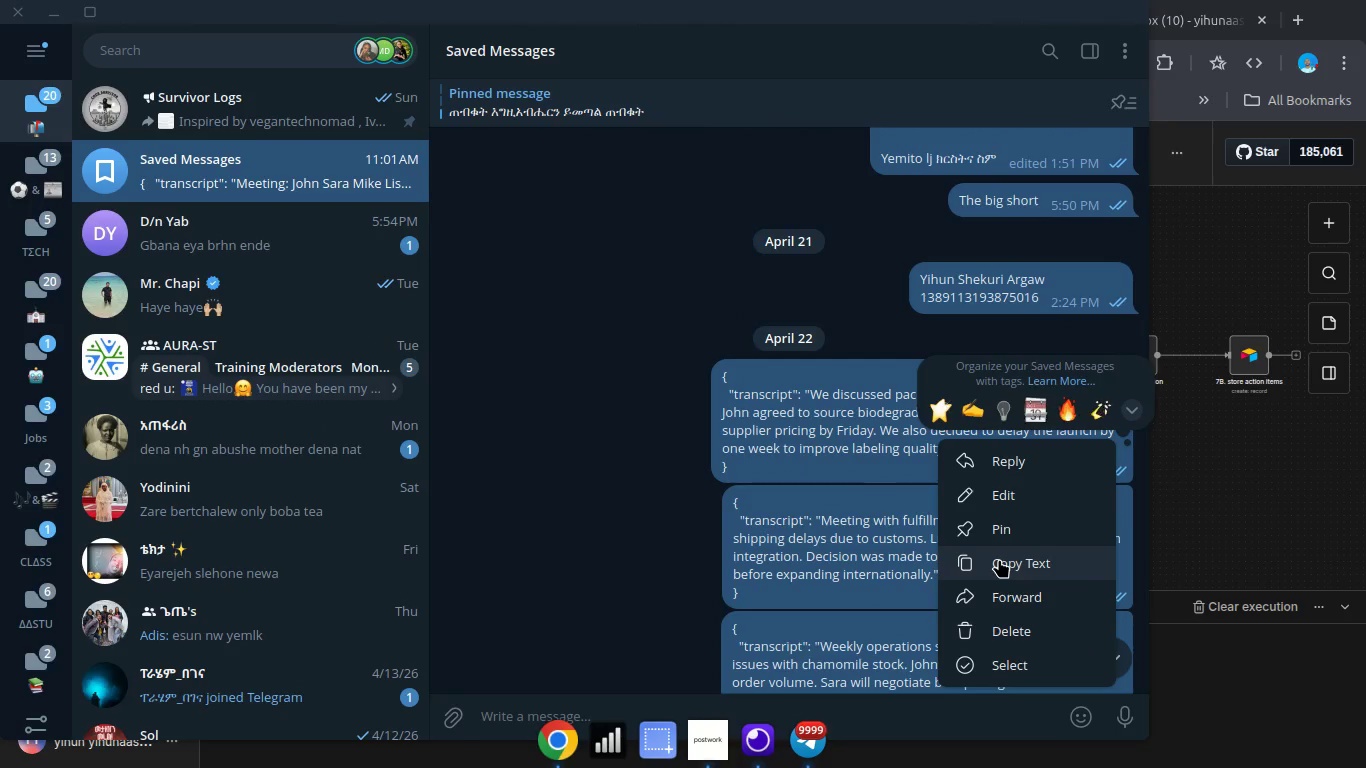 
scroll: coordinate [933, 439], scroll_direction: up, amount: 16.0
 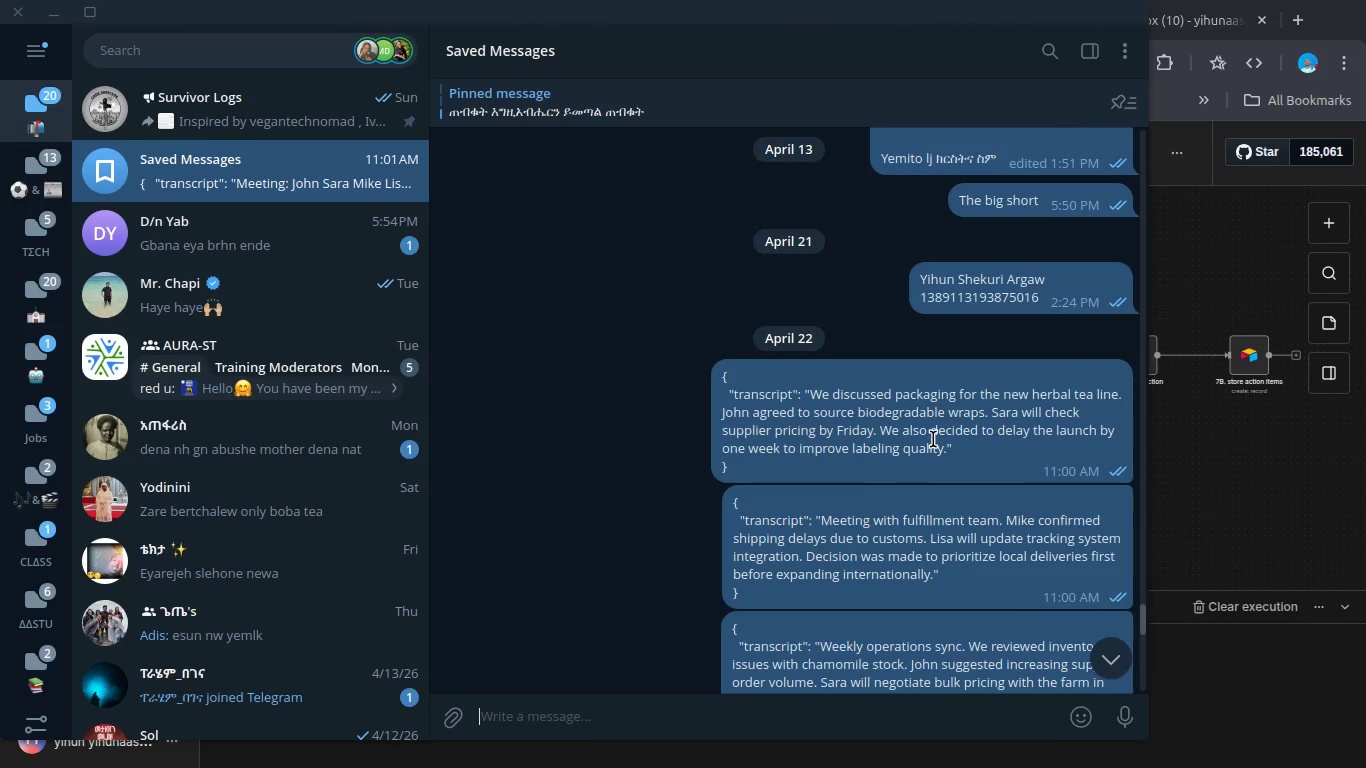 
left_click([999, 559])
 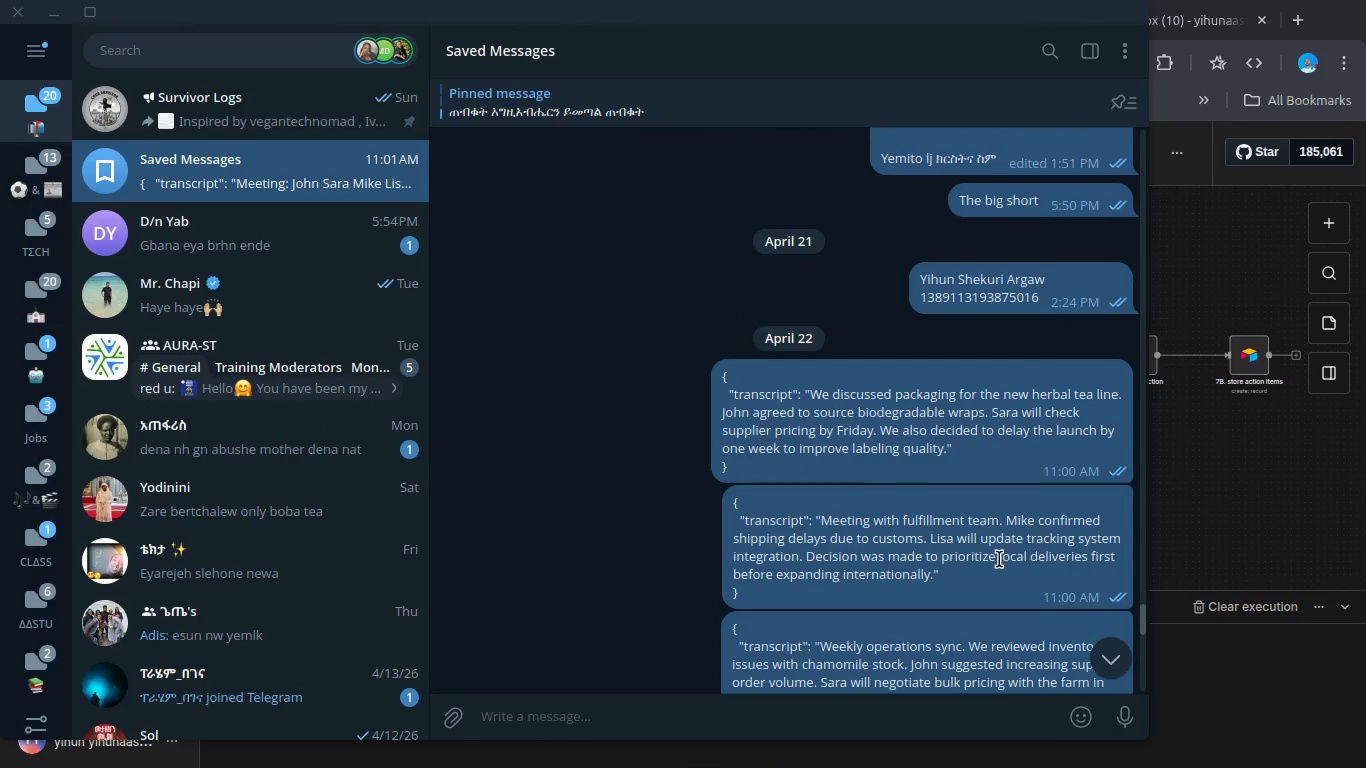 
key(Alt+AltLeft)
 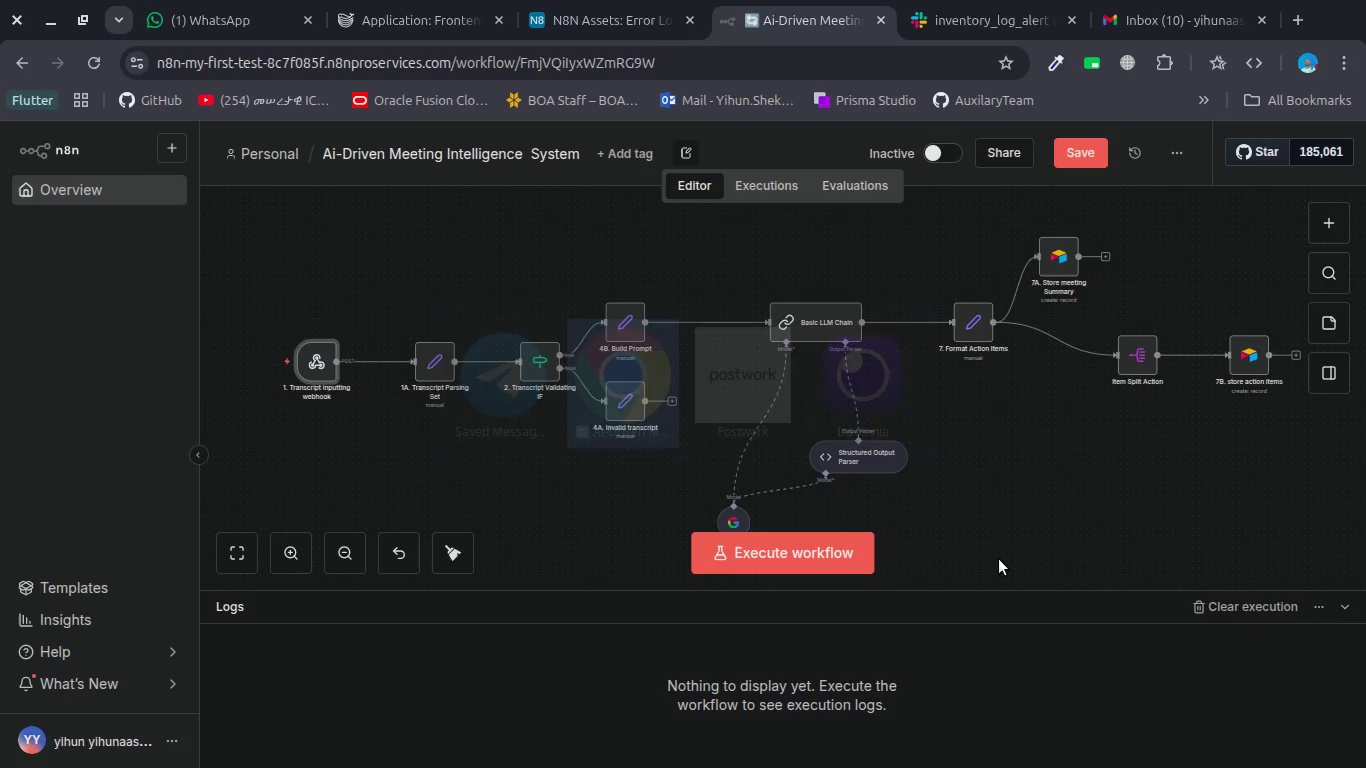 
key(Alt+Tab)
 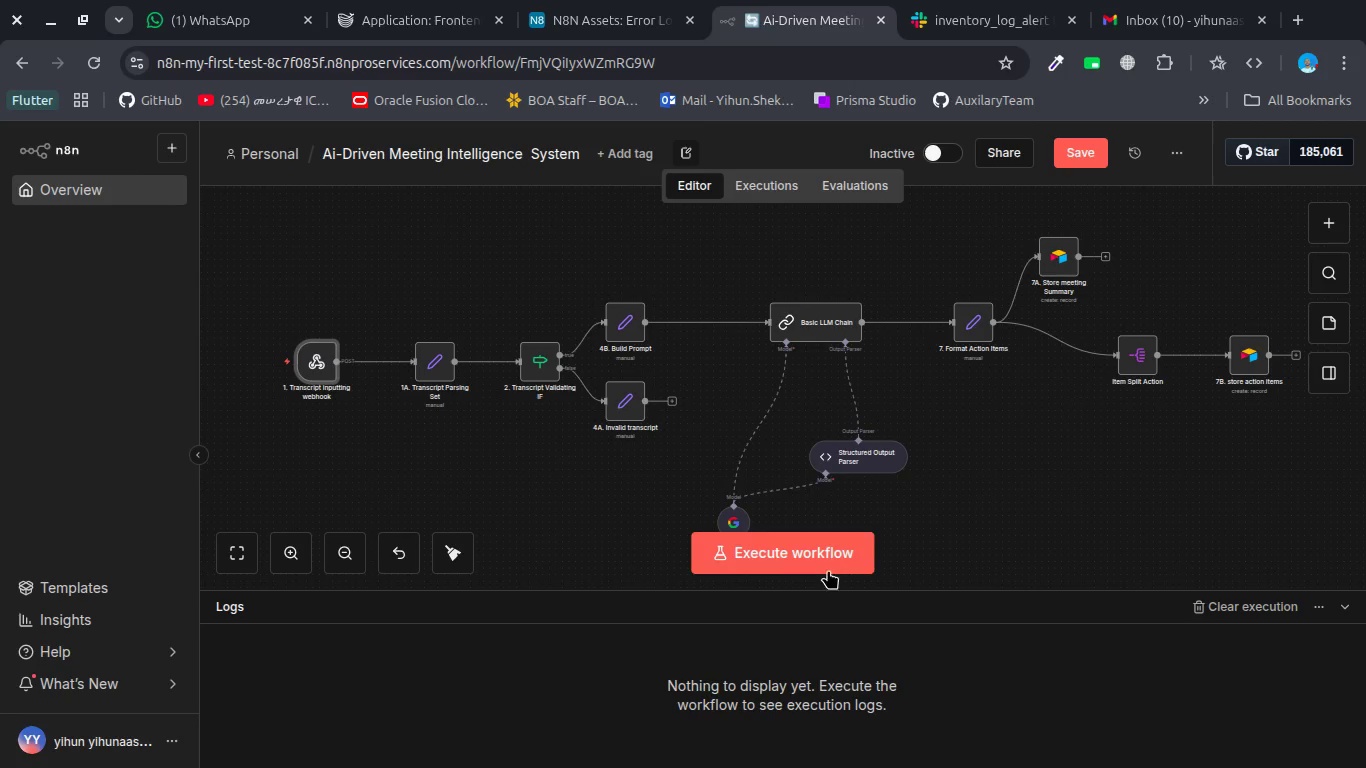 
left_click([829, 556])
 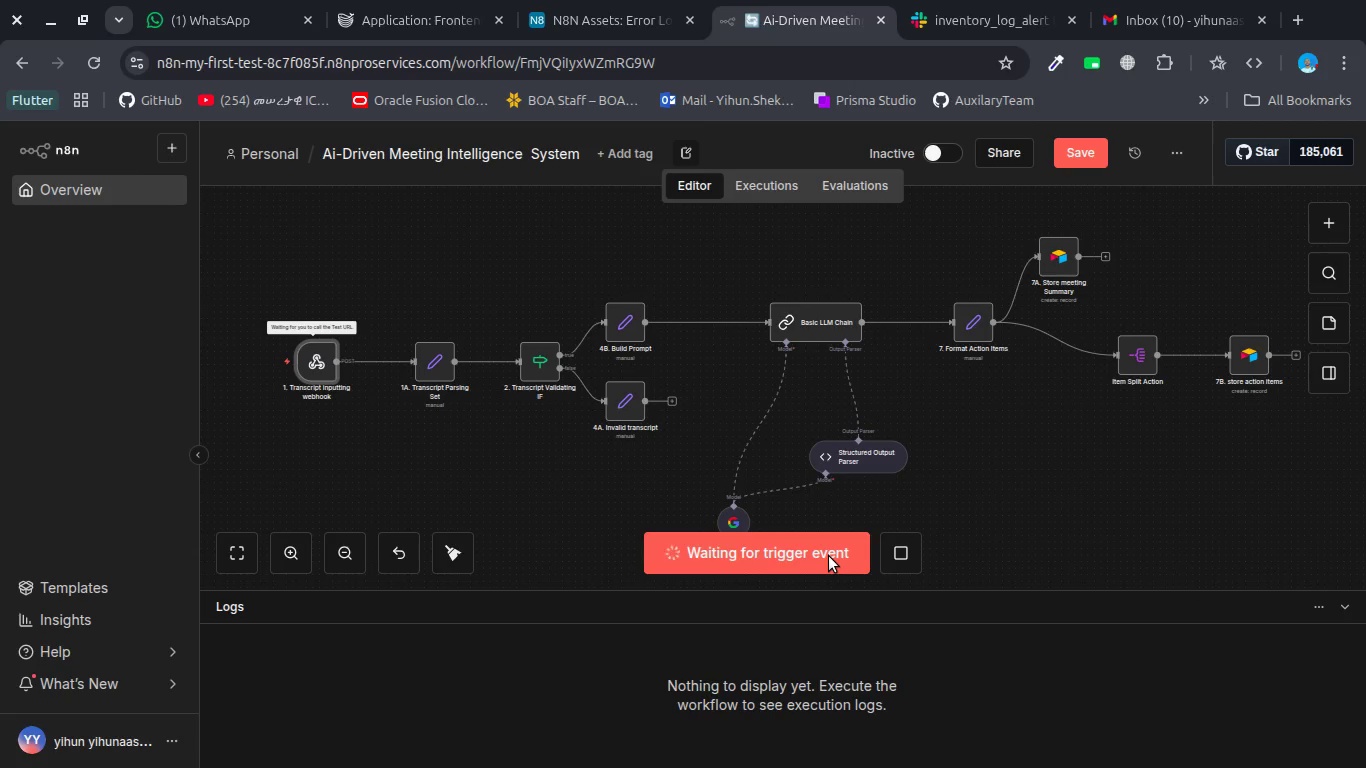 
key(Alt+Tab)
 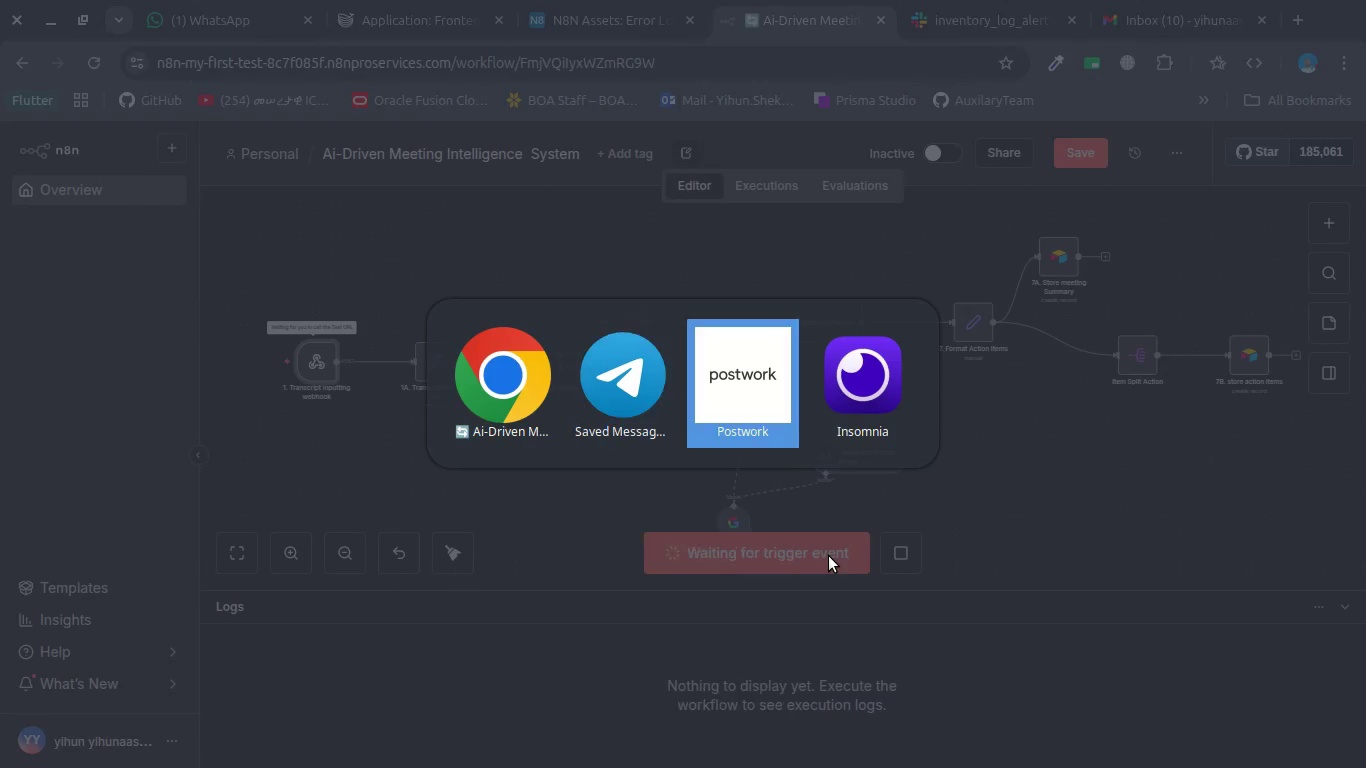 
key(Alt+Tab)
 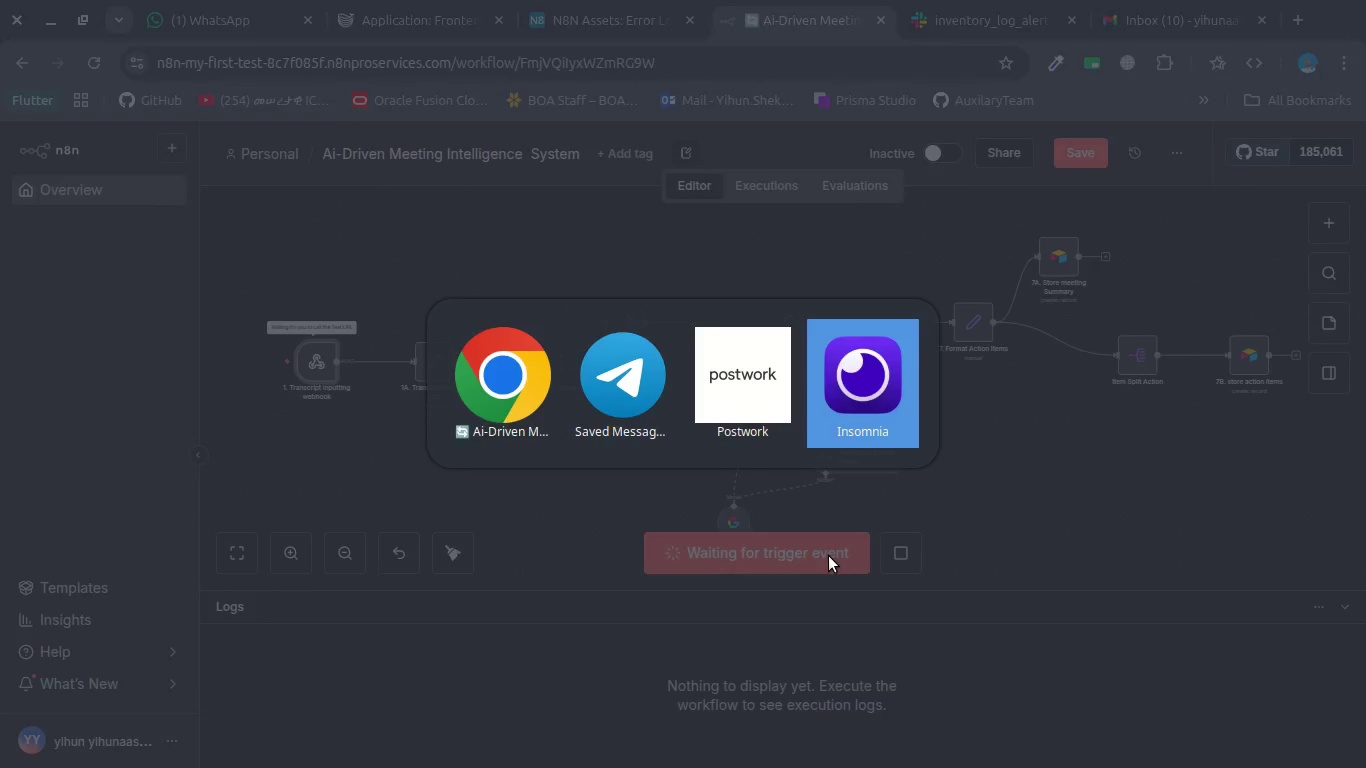 
key(Alt+Tab)
 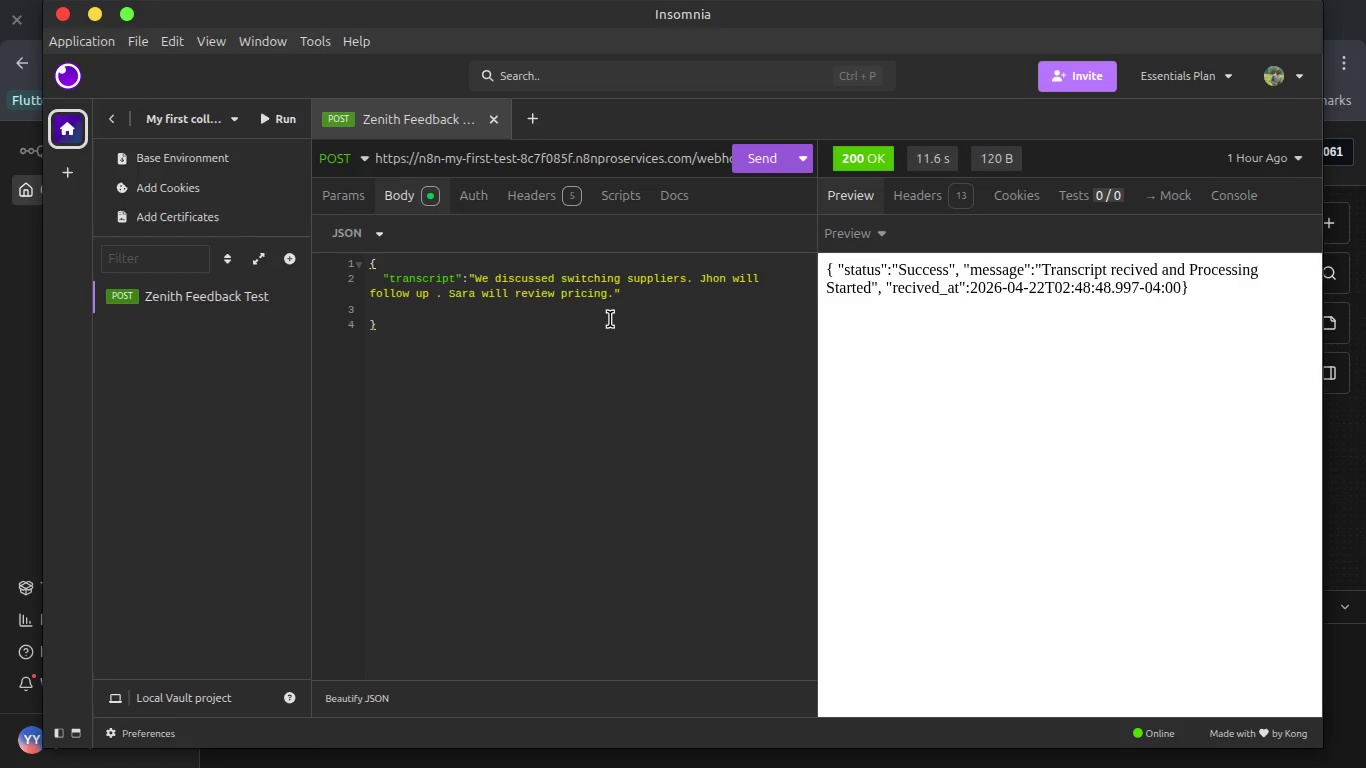 
left_click([610, 319])
 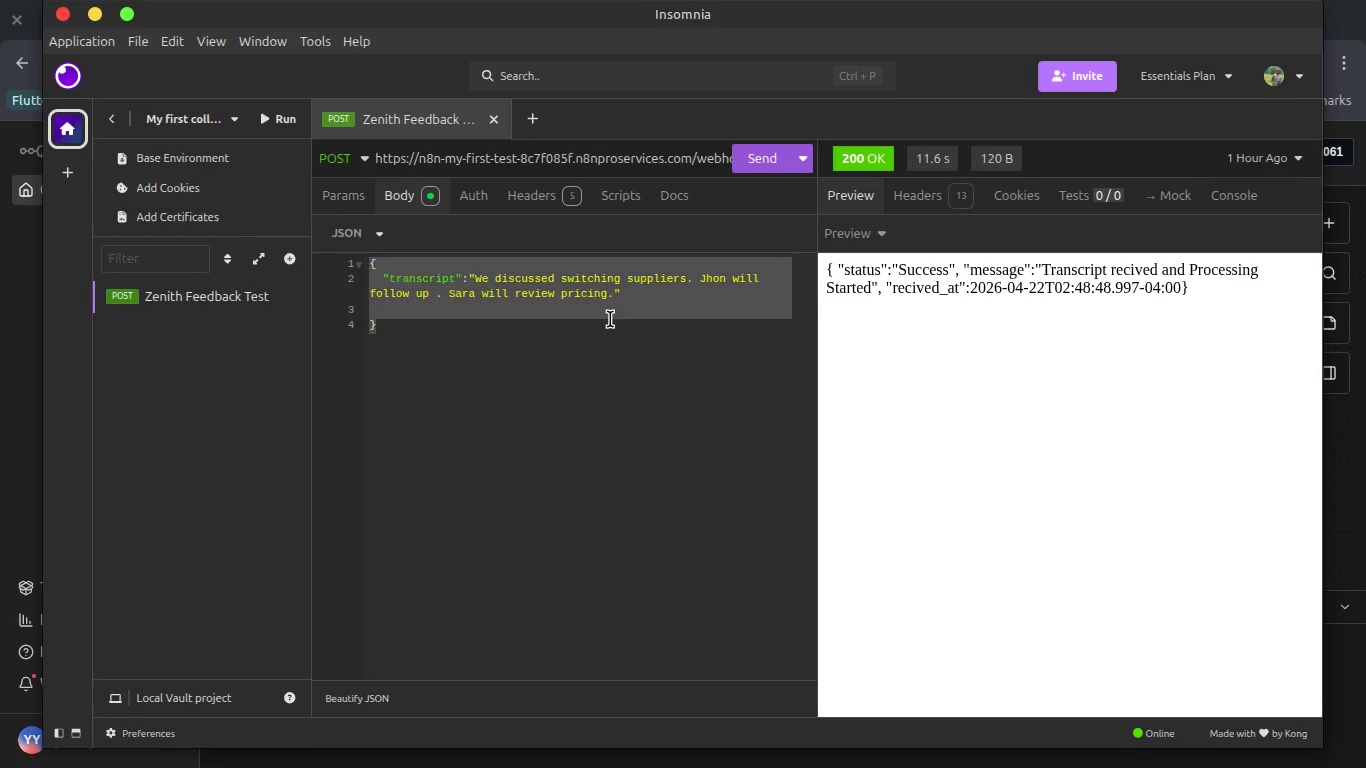 
key(Control+A)
 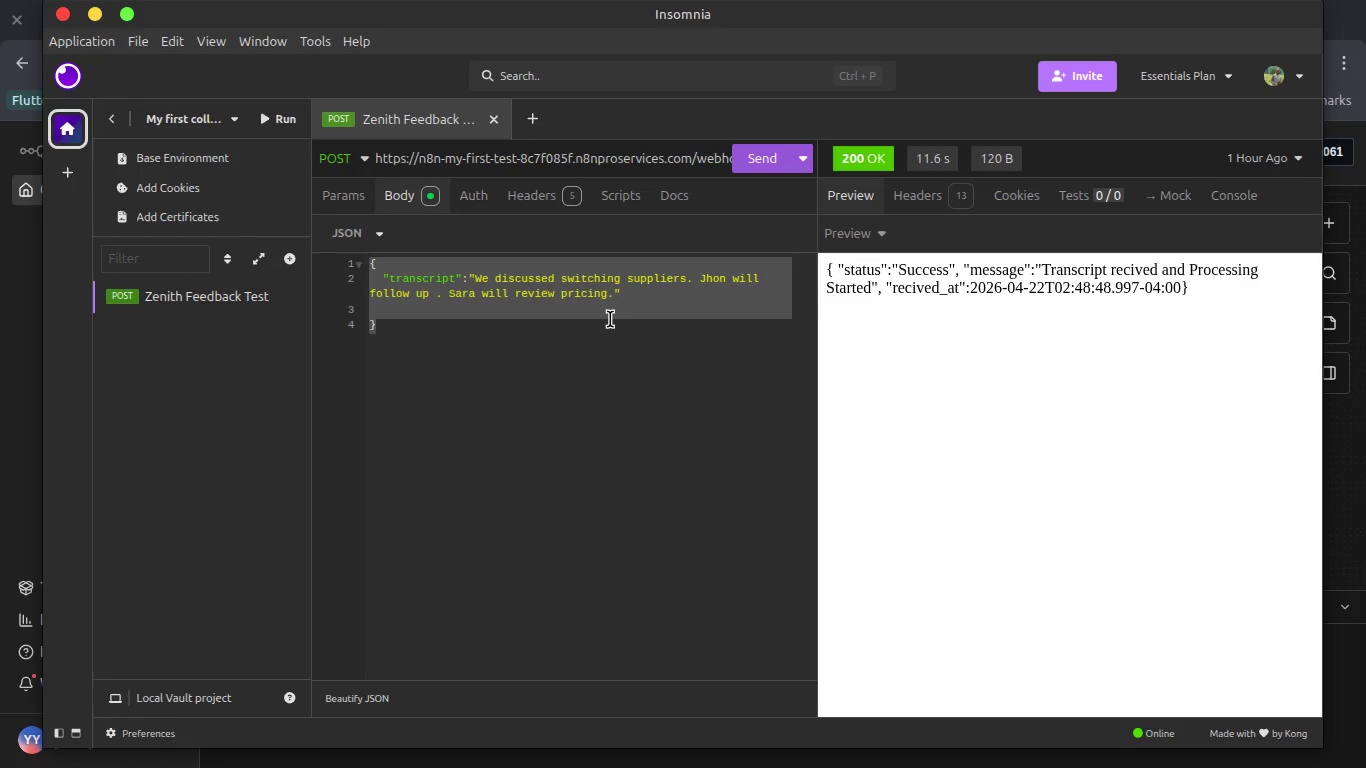 
key(Control+V)
 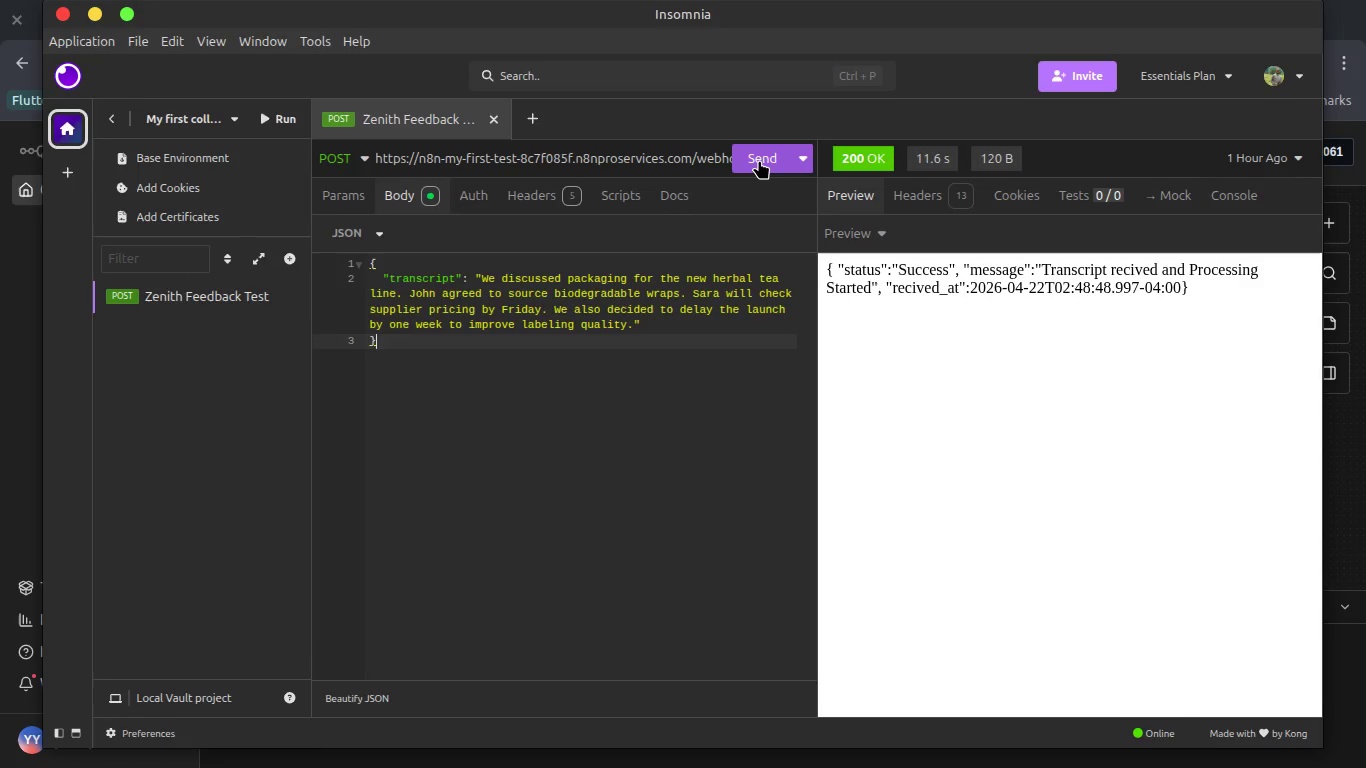 
left_click([759, 160])
 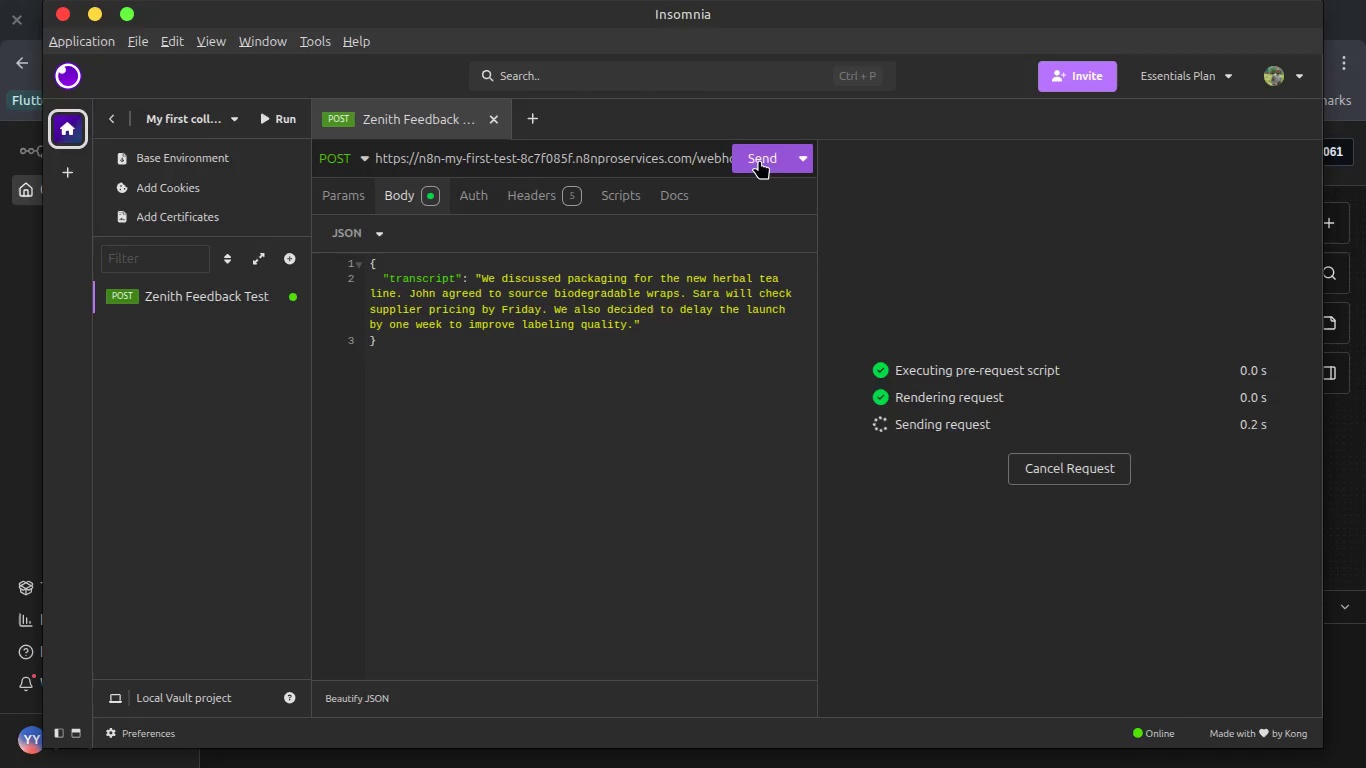 
key(Alt+Tab)
 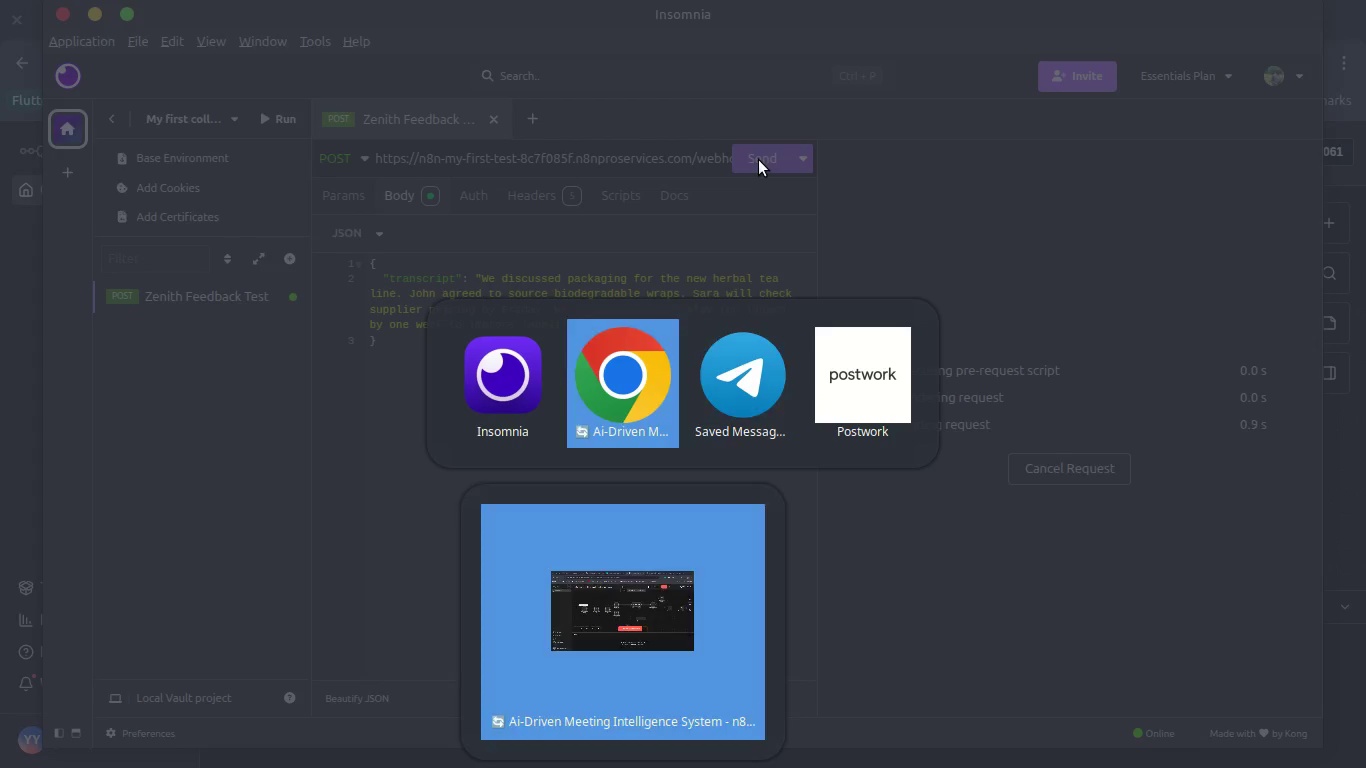 
key(Alt+Tab)
 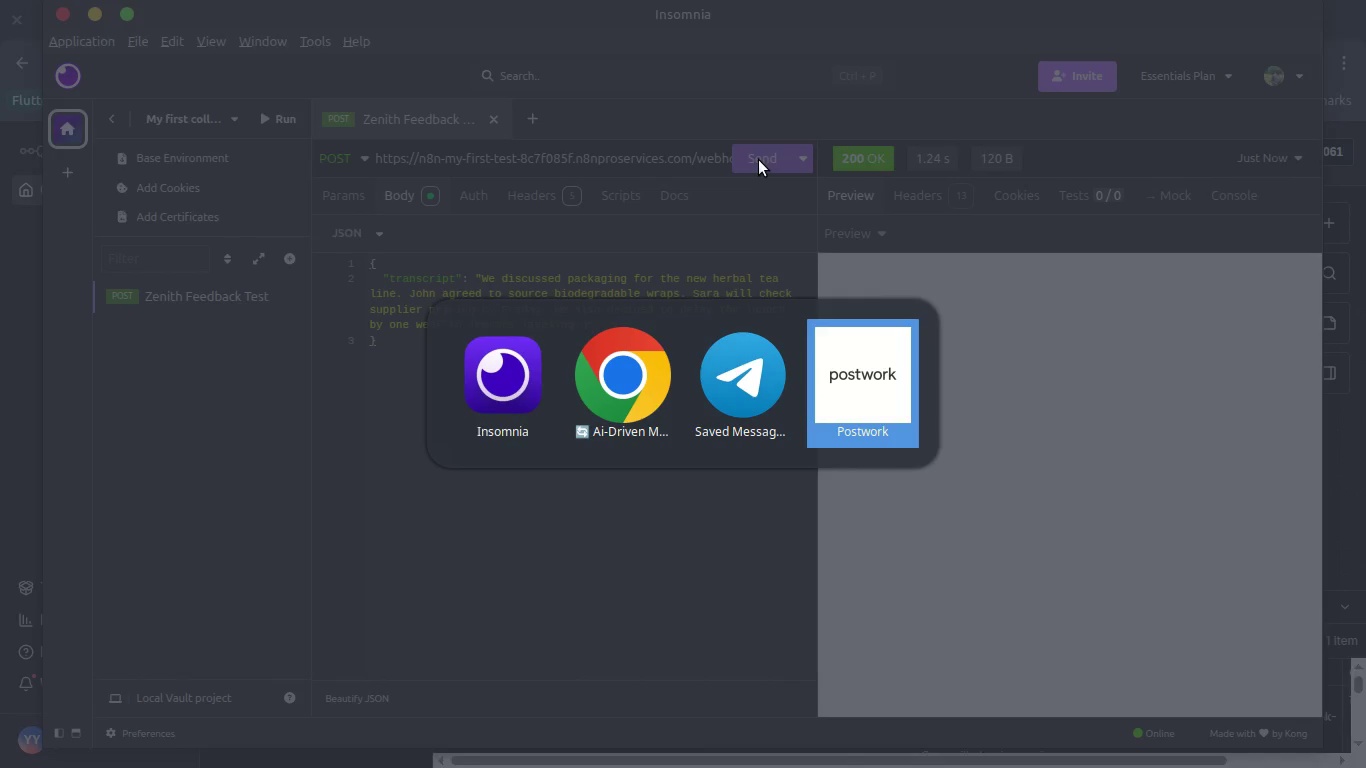 
key(Alt+Tab)
 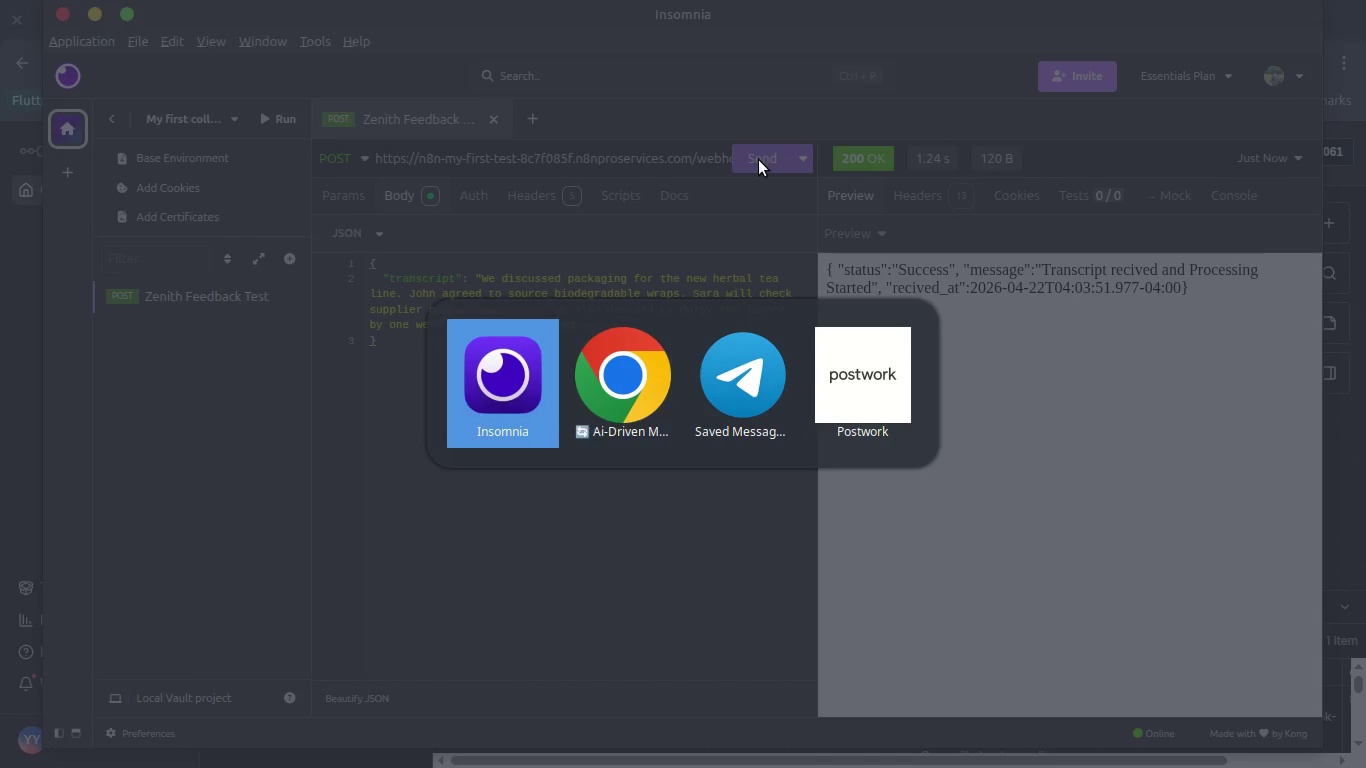 
key(Alt+Tab)
 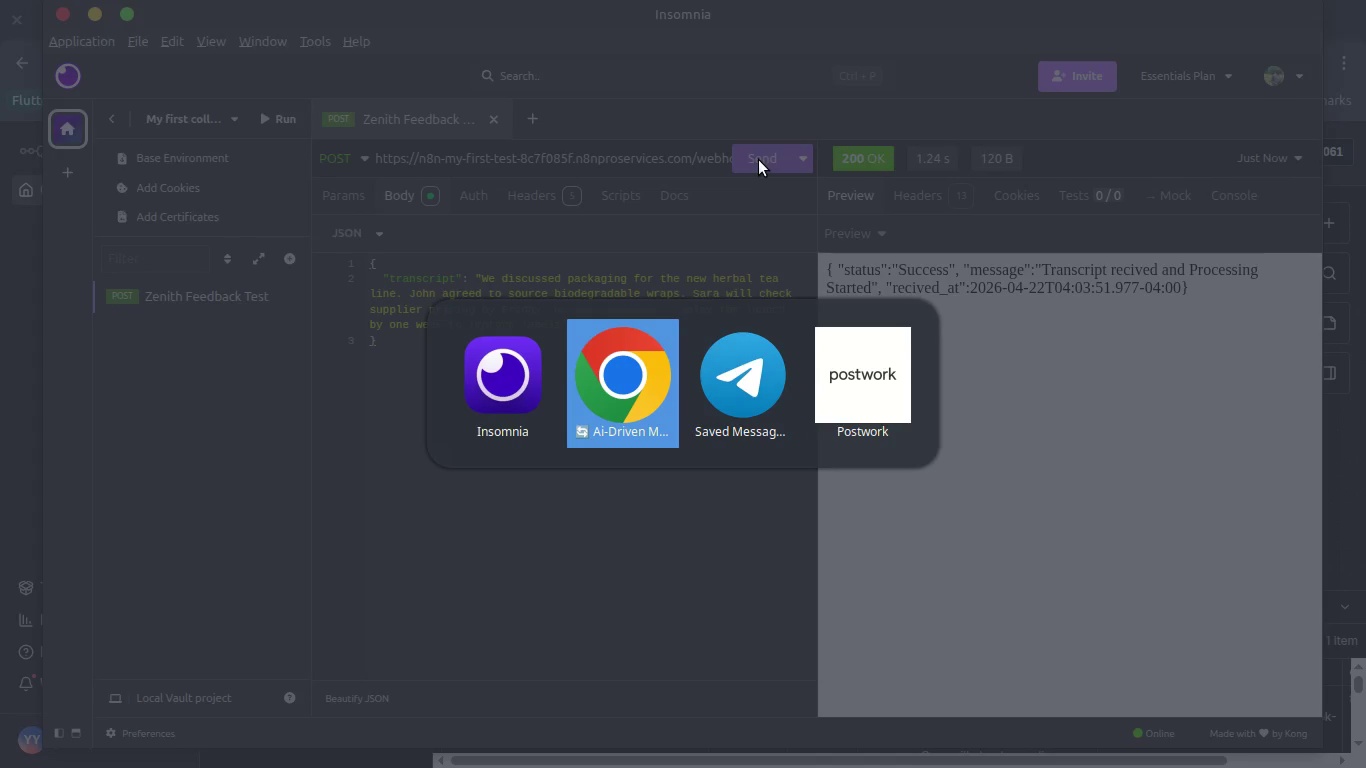 
key(Alt+Tab)
 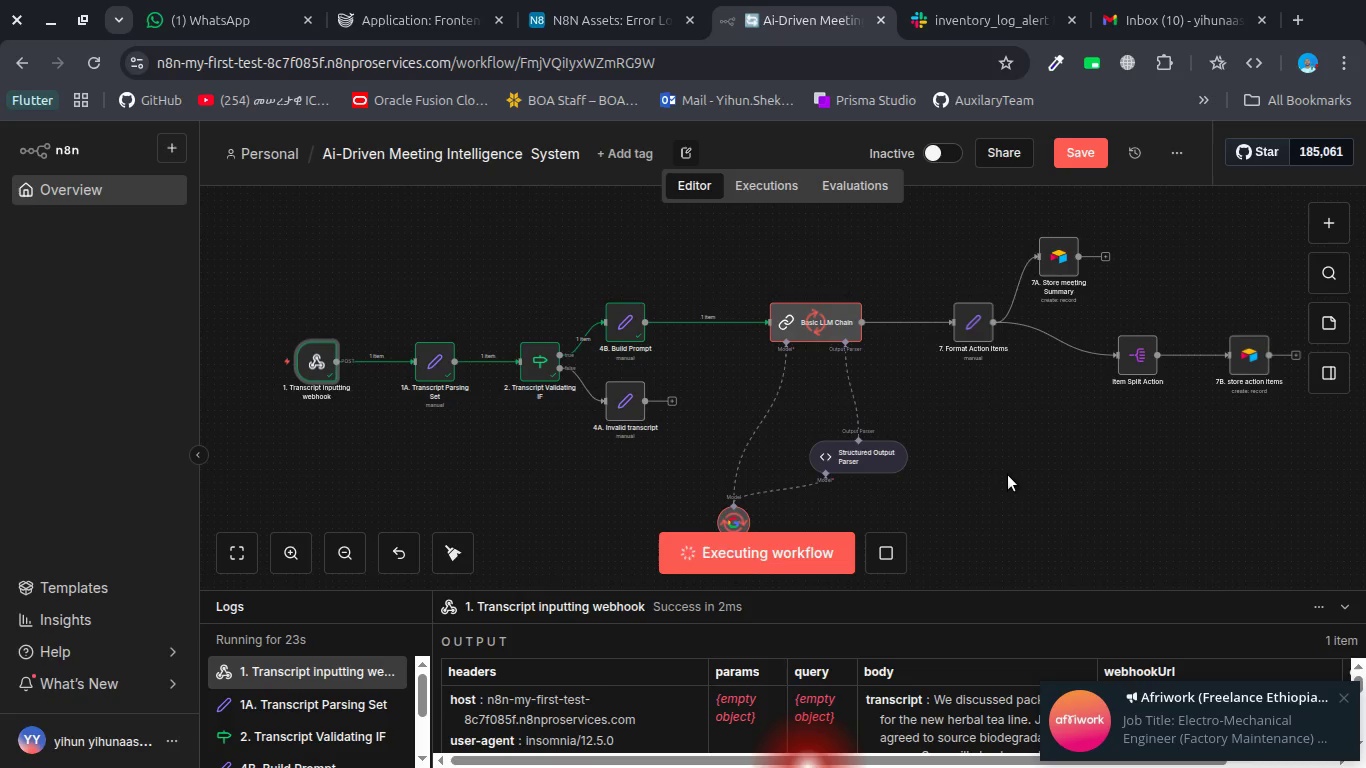 
wait(20.68)
 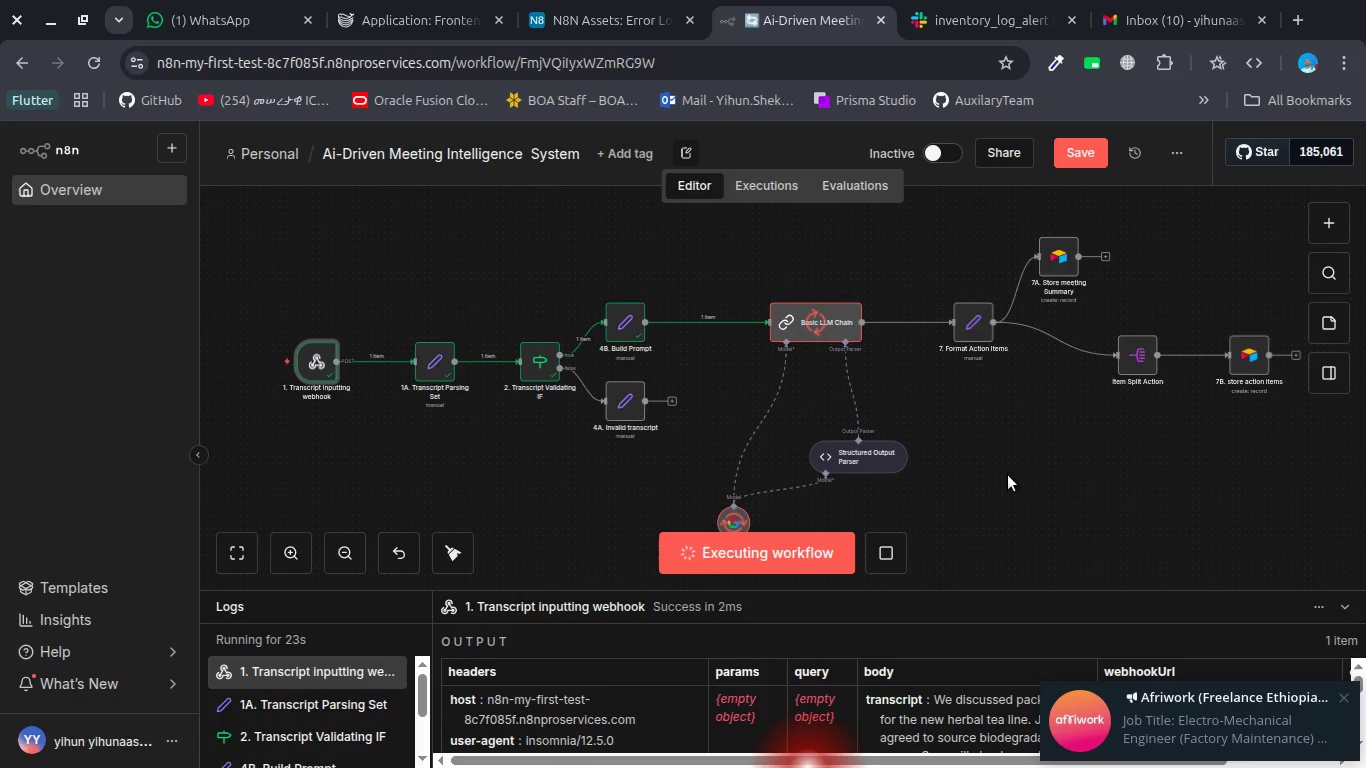 
key(Mute)
 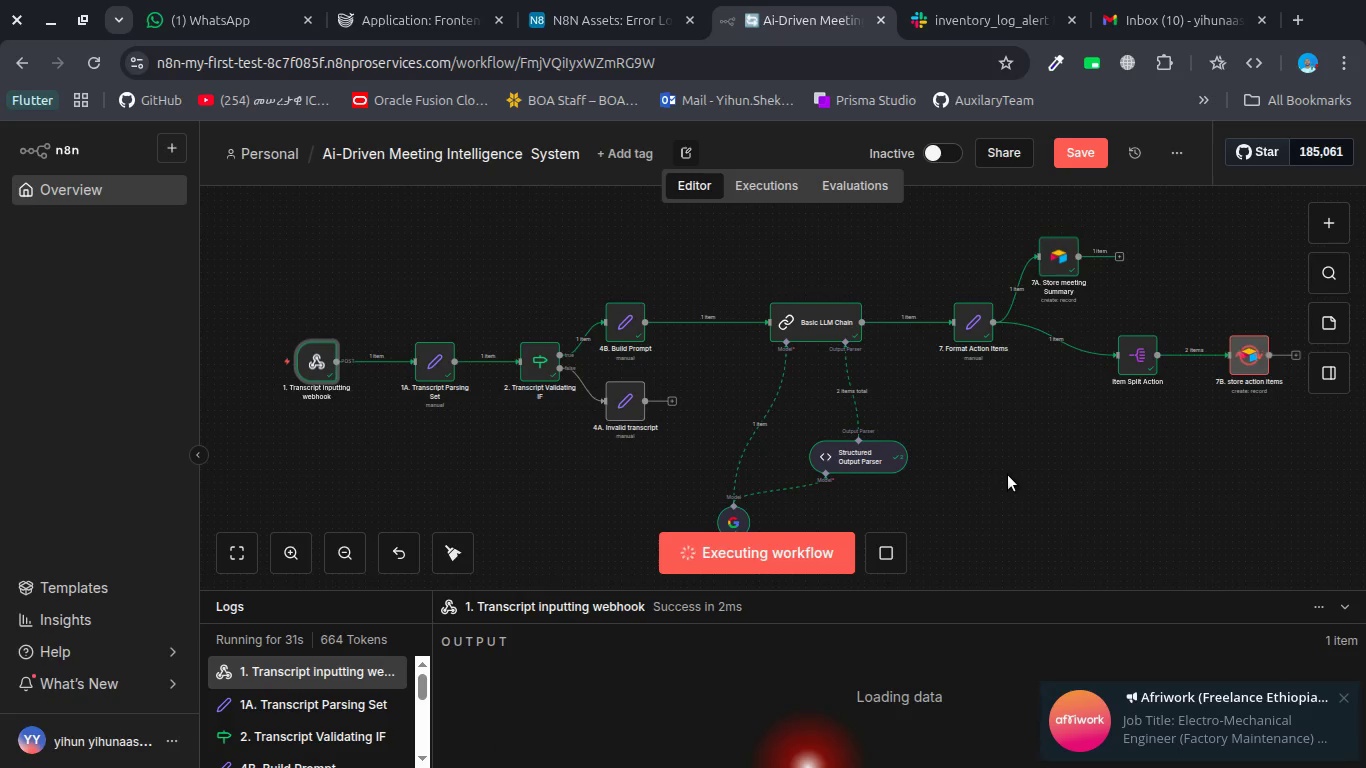 
wait(8.08)
 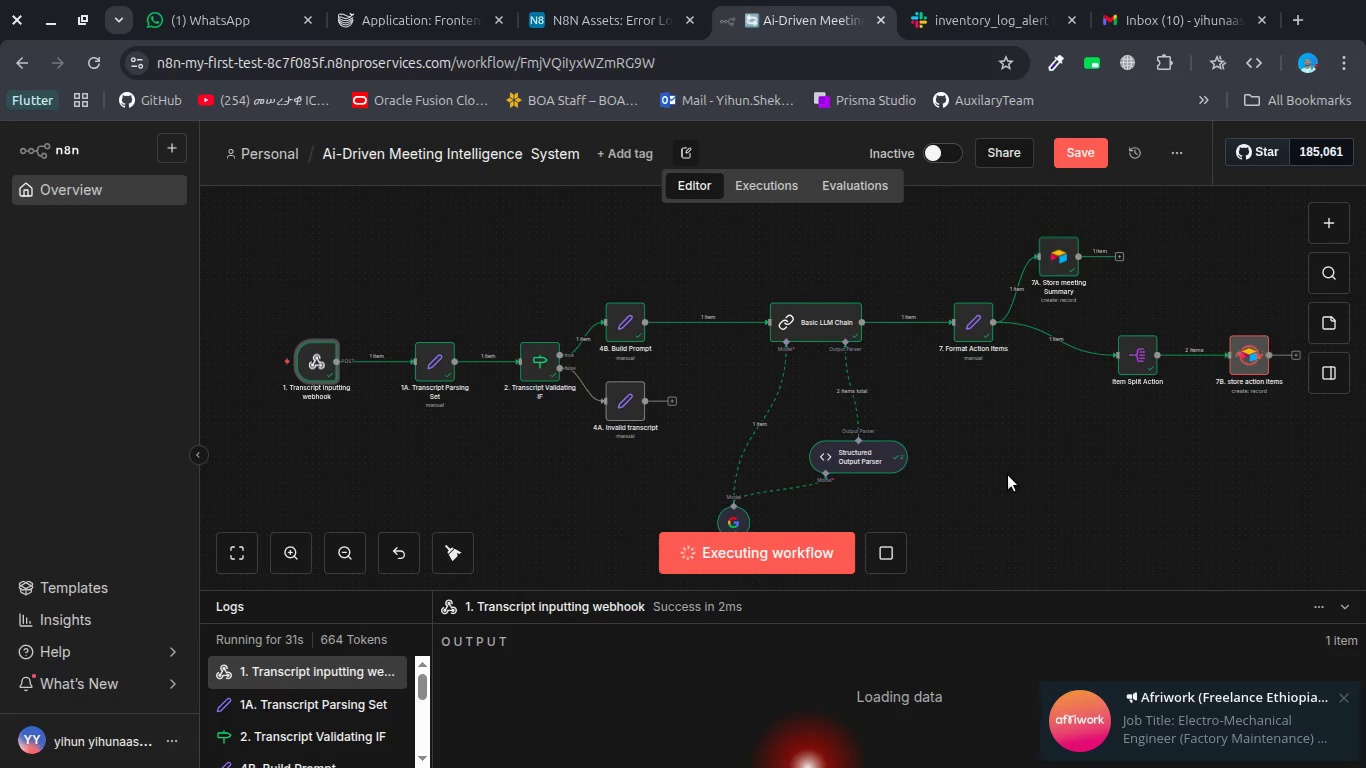 
key(Alt+AltLeft)
 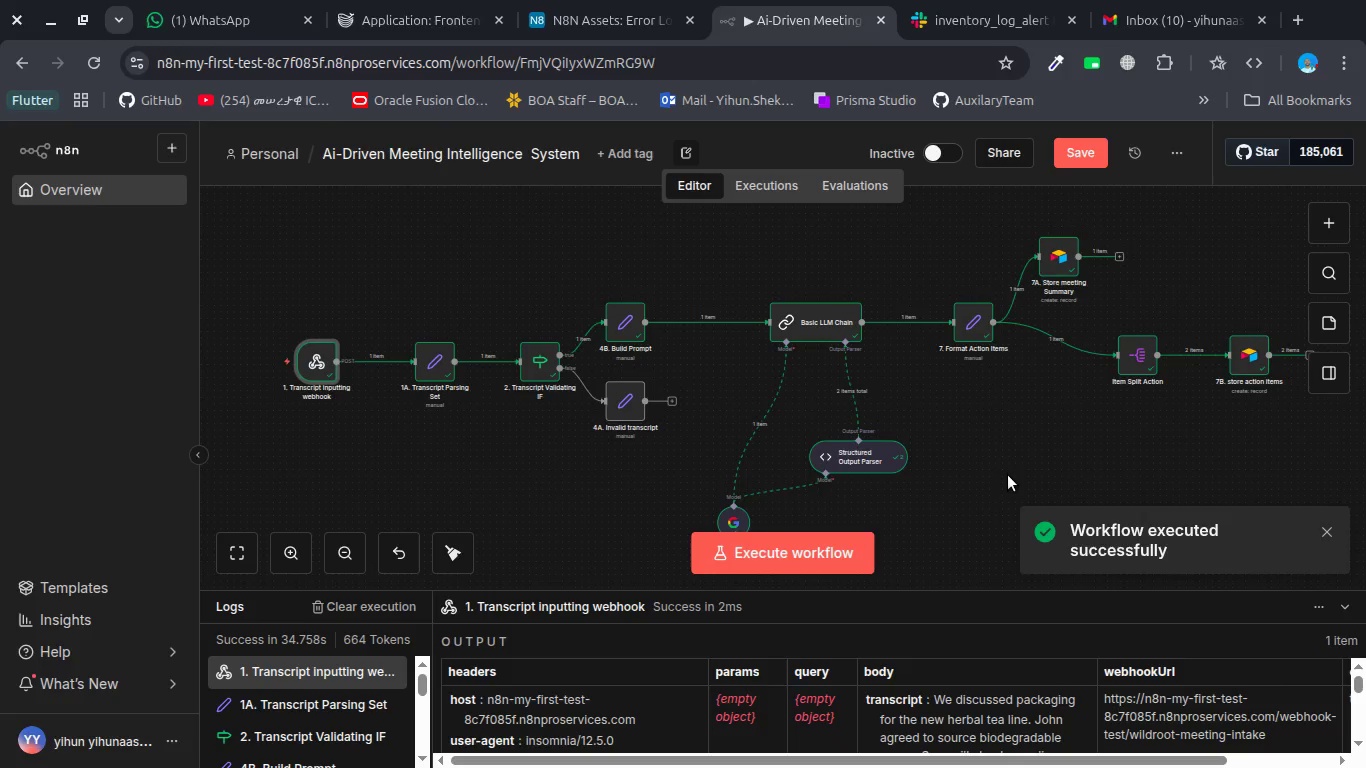 
key(Alt+Tab)
 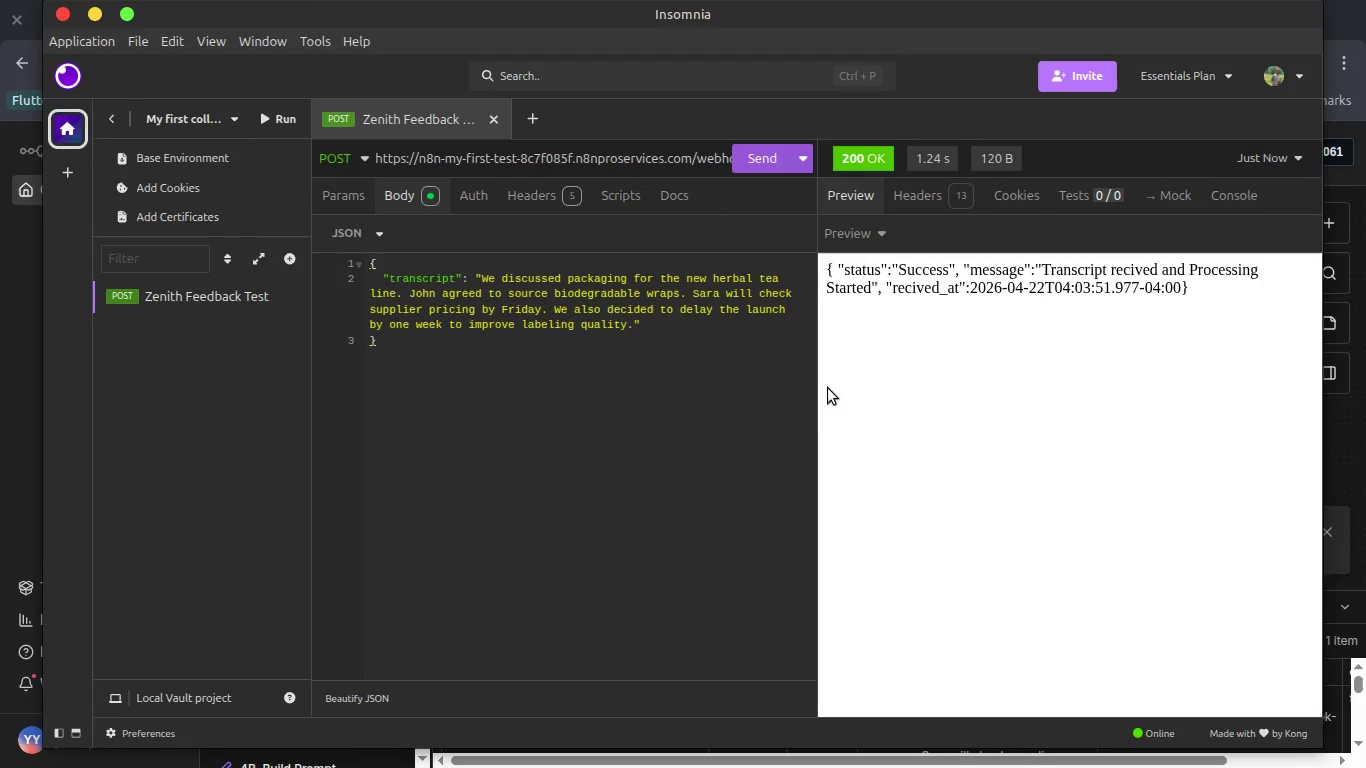 
key(Alt+Tab)
 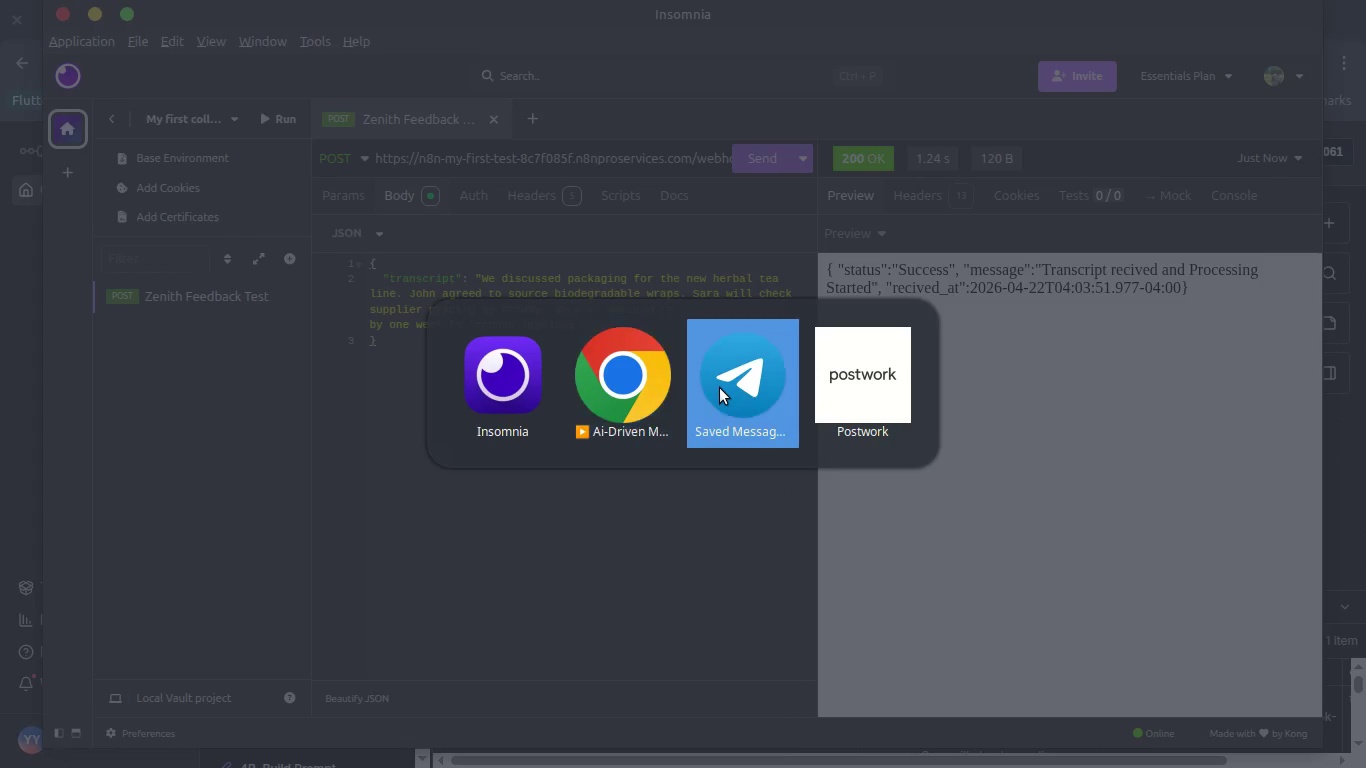 
key(Alt+Tab)
 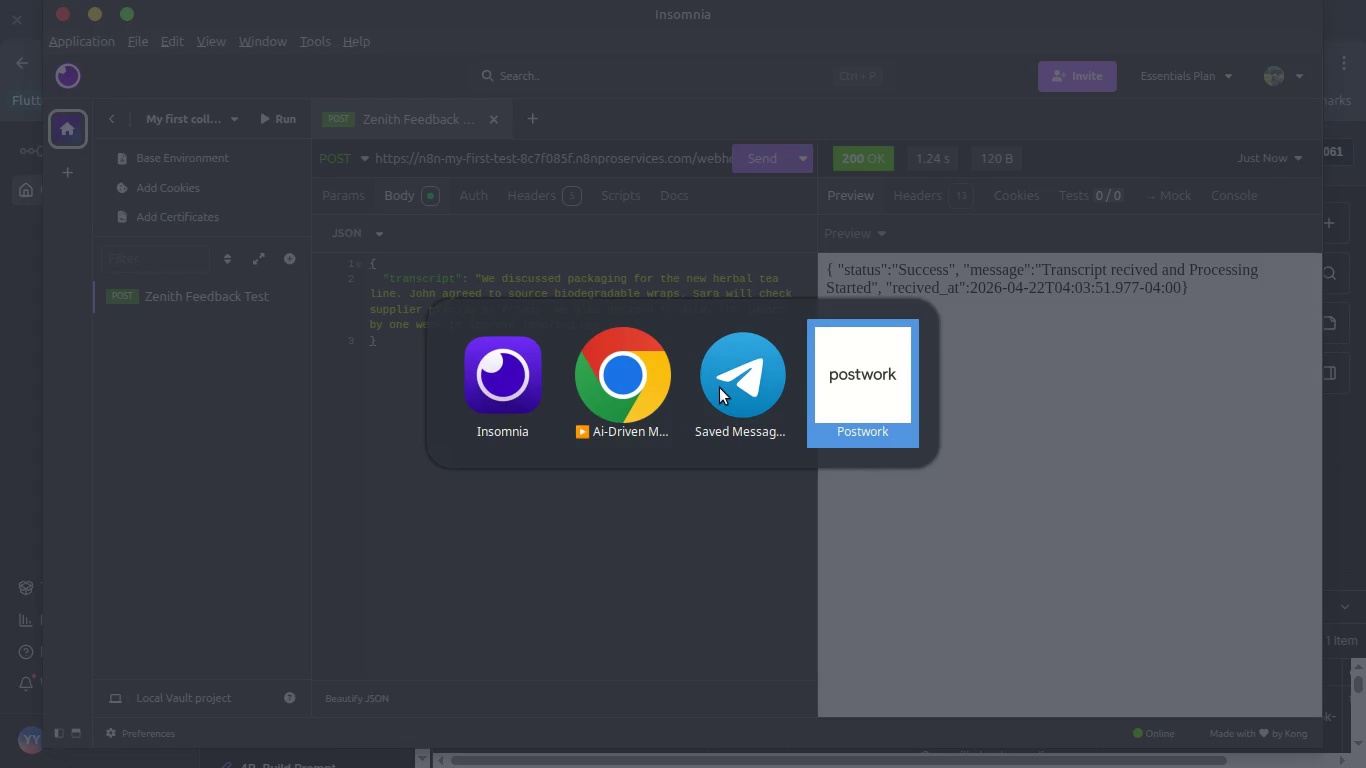 
key(Alt+Tab)
 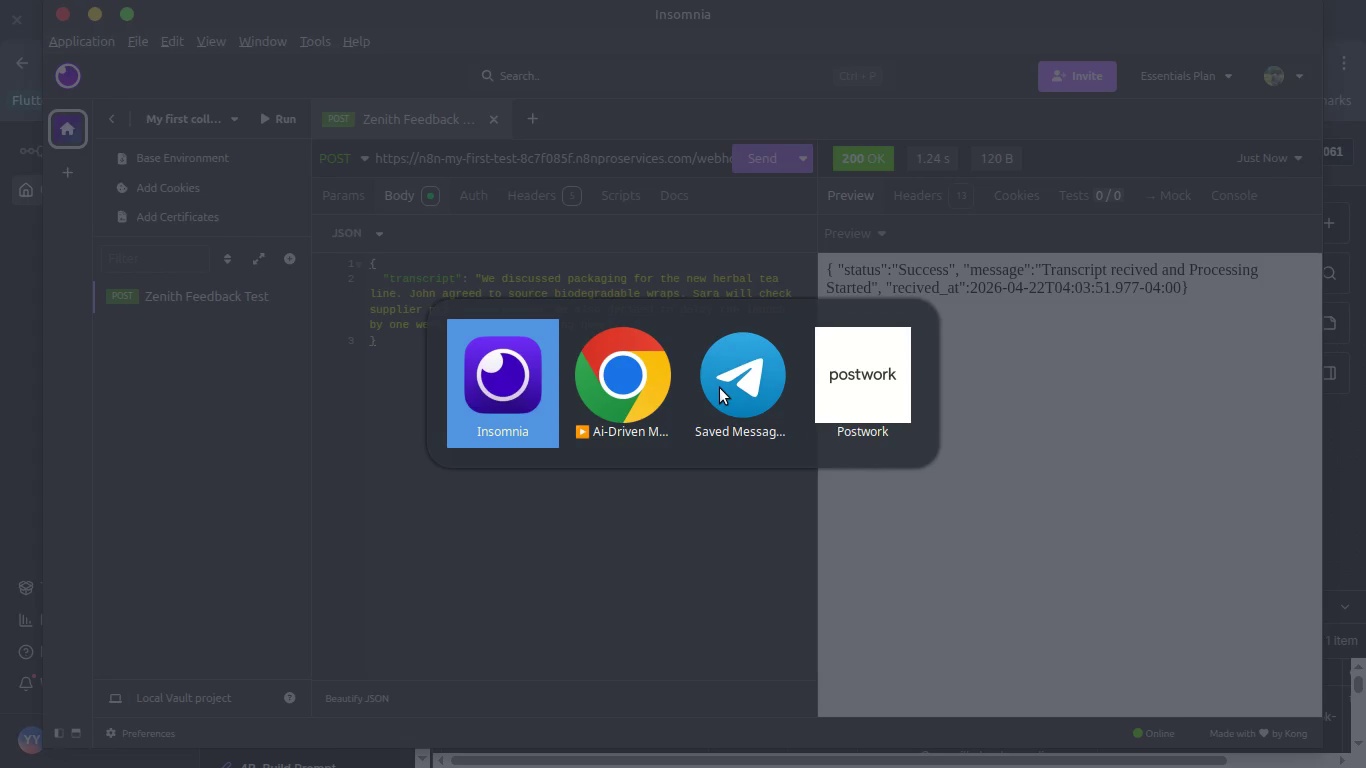 
key(Alt+Tab)
 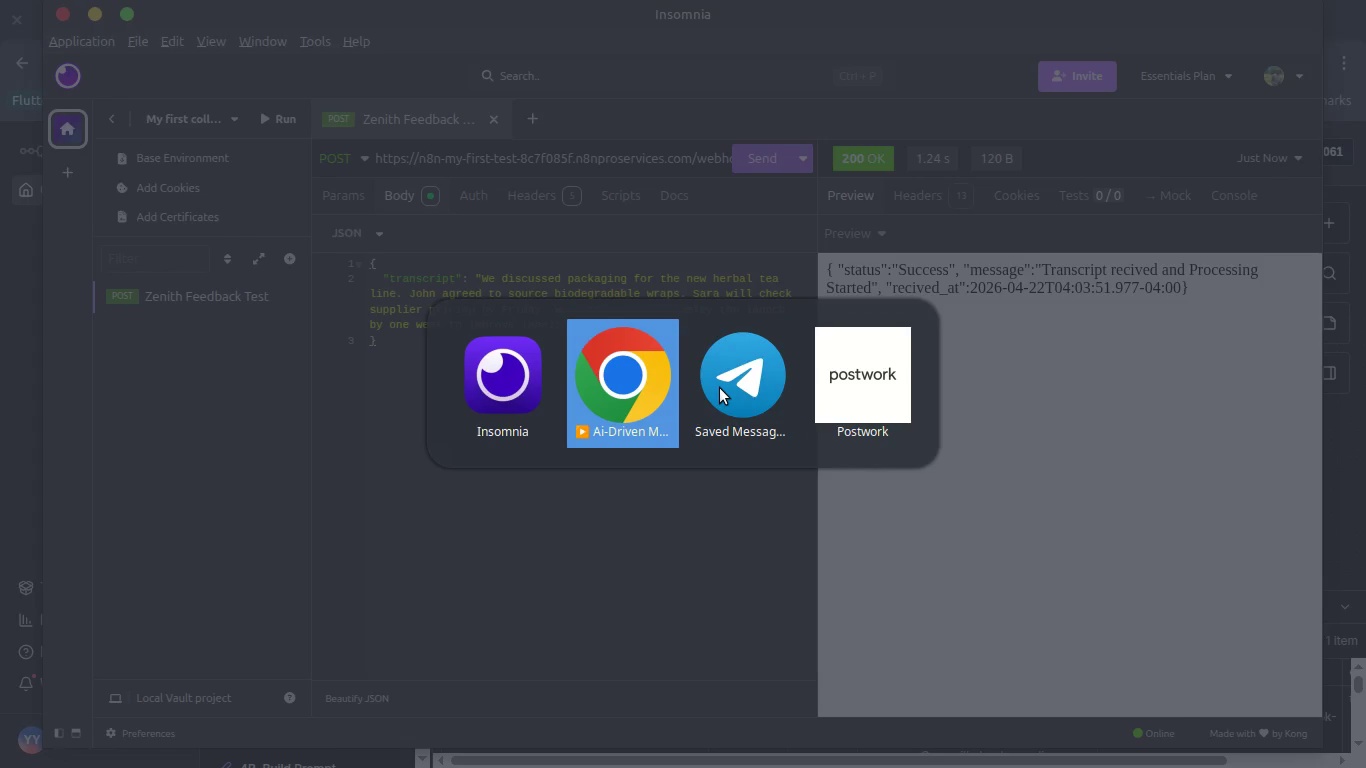 
key(Alt+Tab)